 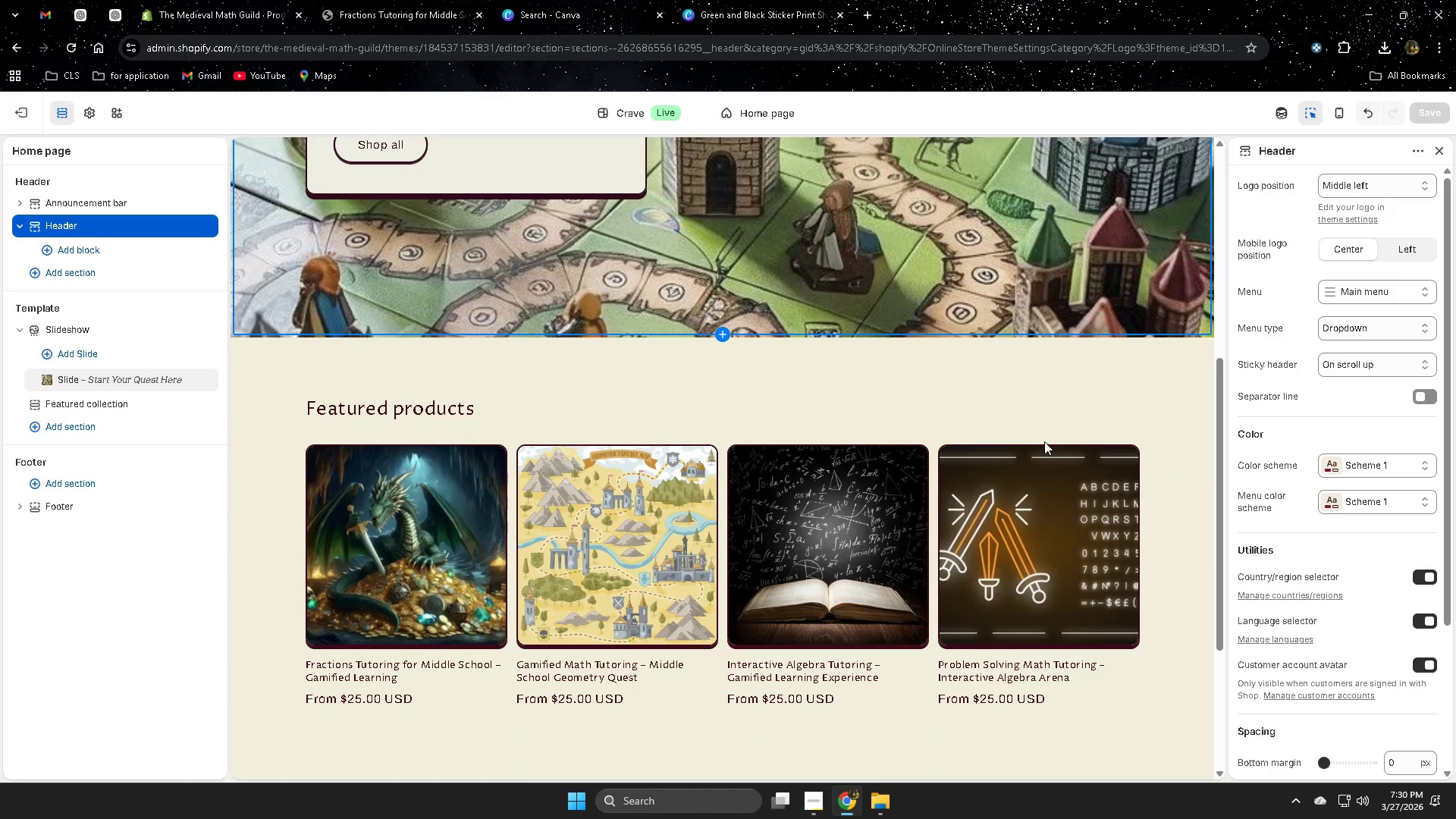 
scroll: coordinate [985, 404], scroll_direction: up, amount: 3.0
 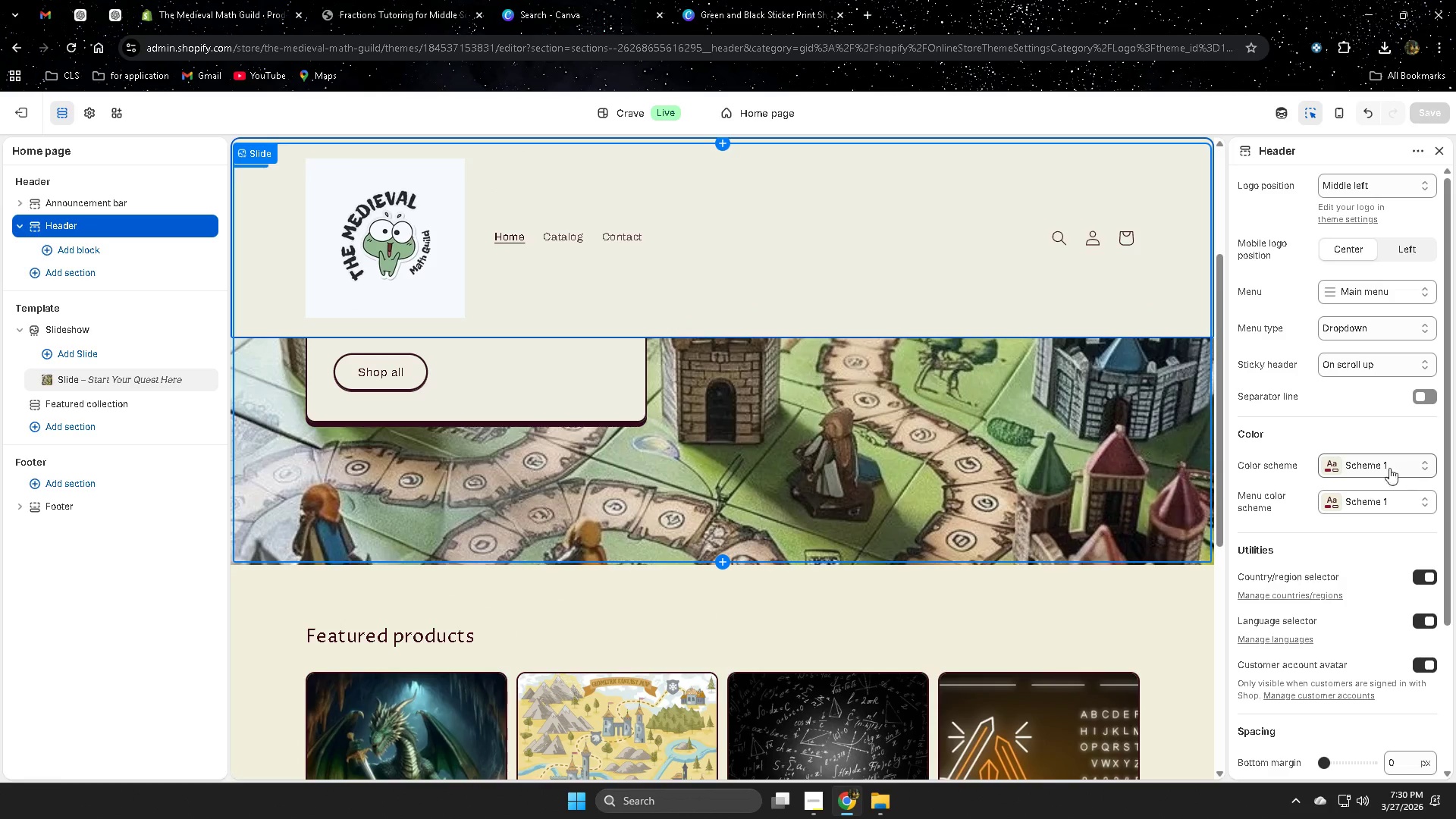 
left_click([1373, 464])
 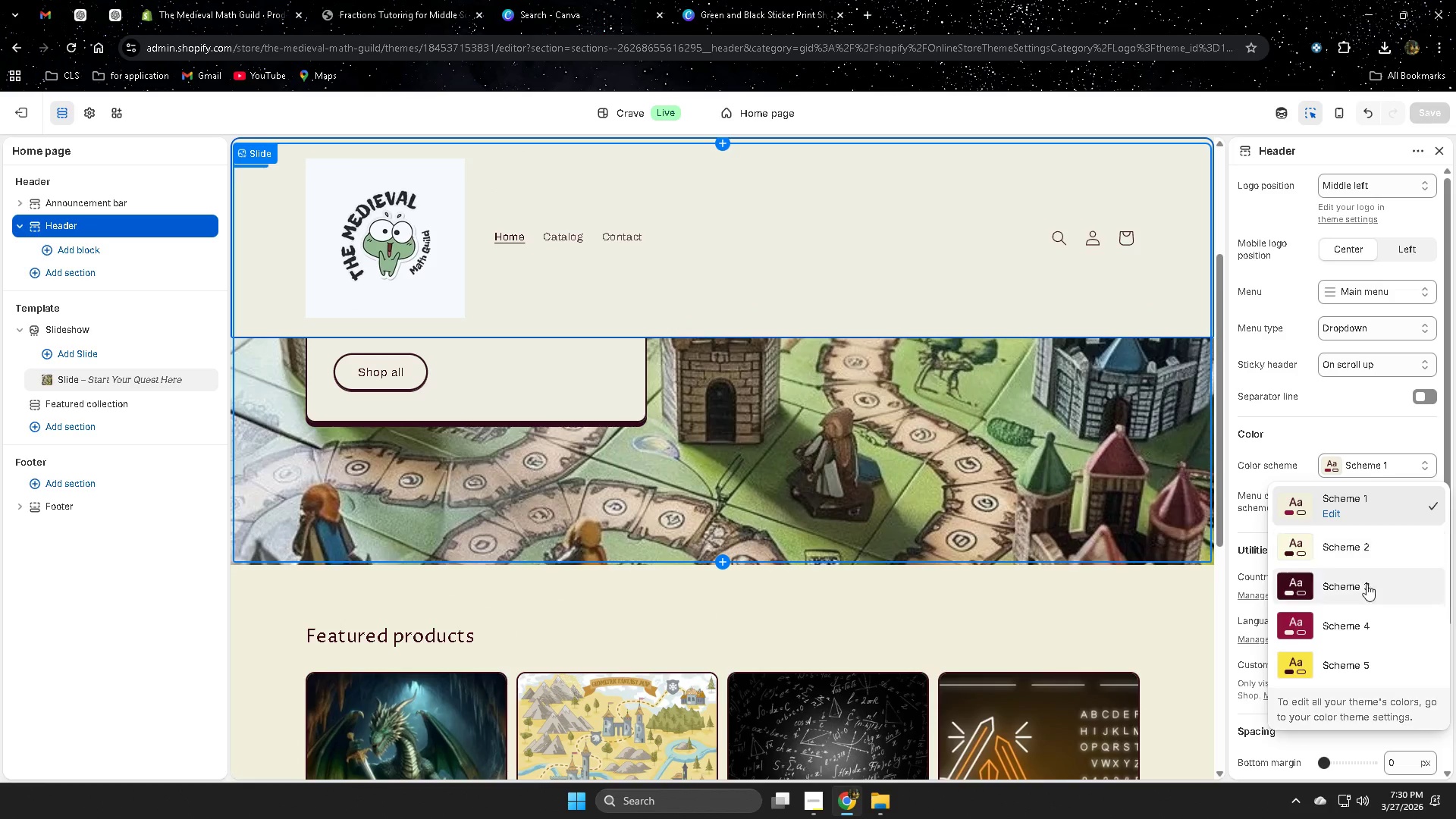 
scroll: coordinate [1354, 657], scroll_direction: down, amount: 1.0
 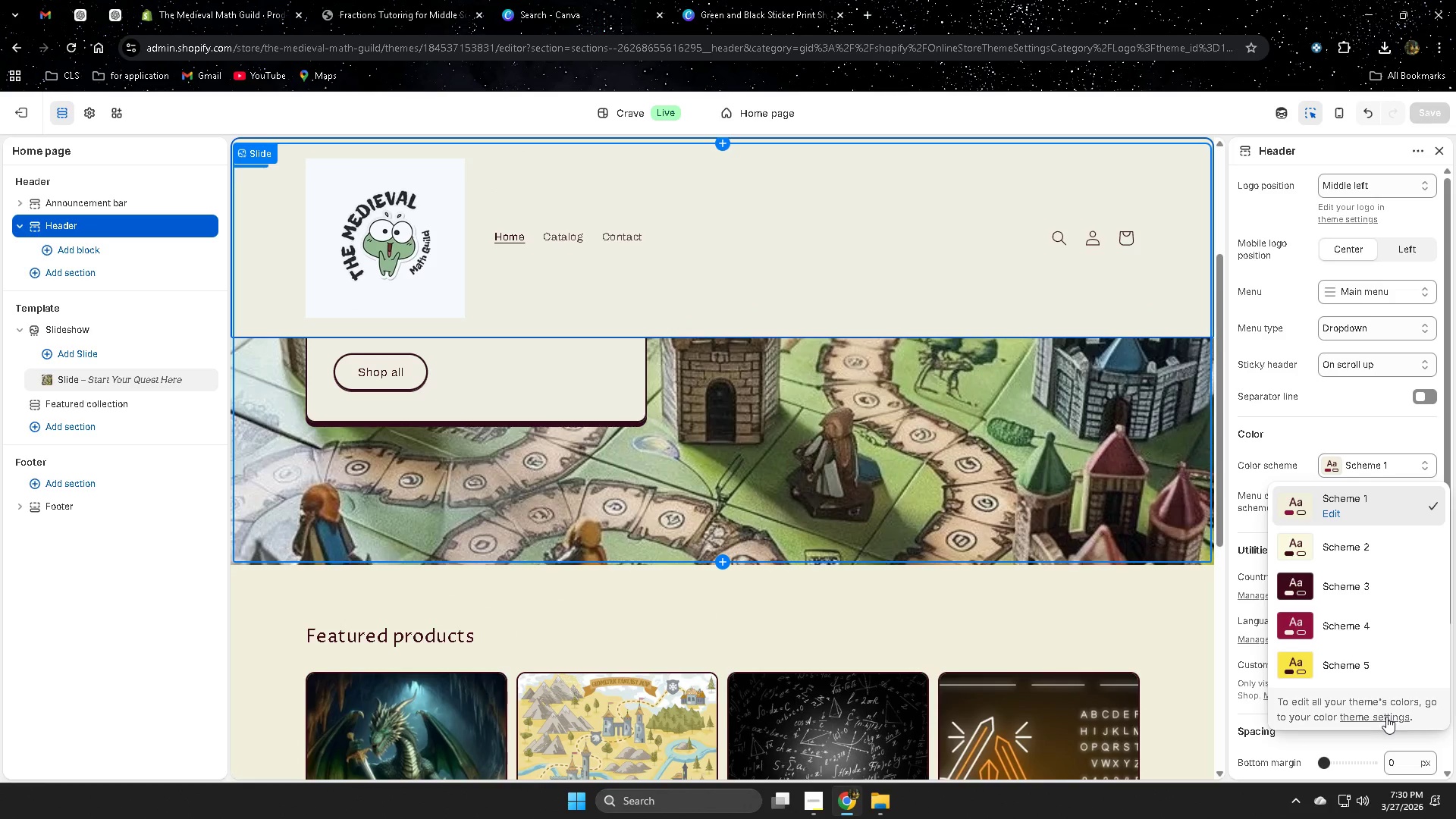 
left_click([1386, 717])
 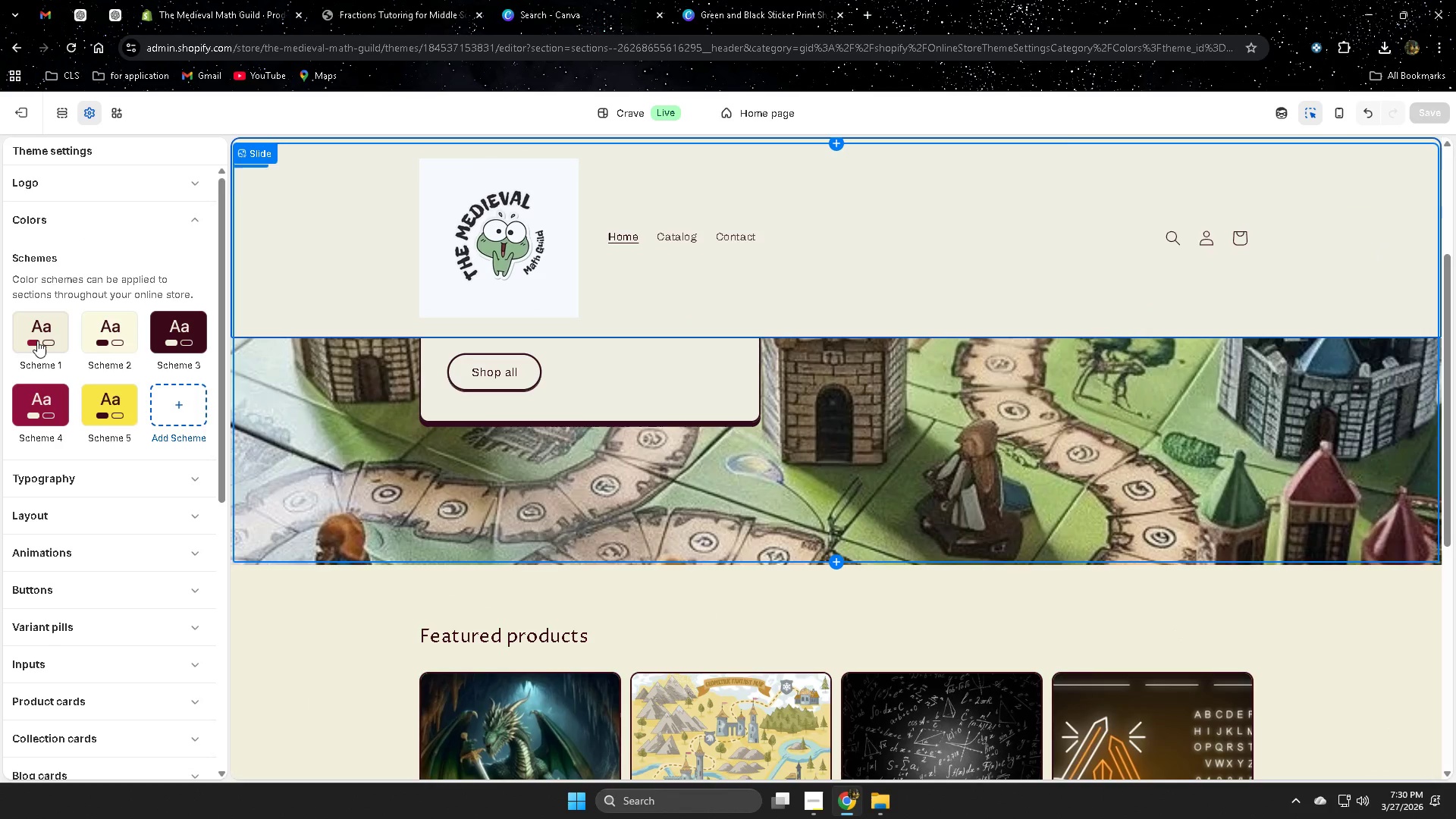 
left_click([56, 331])
 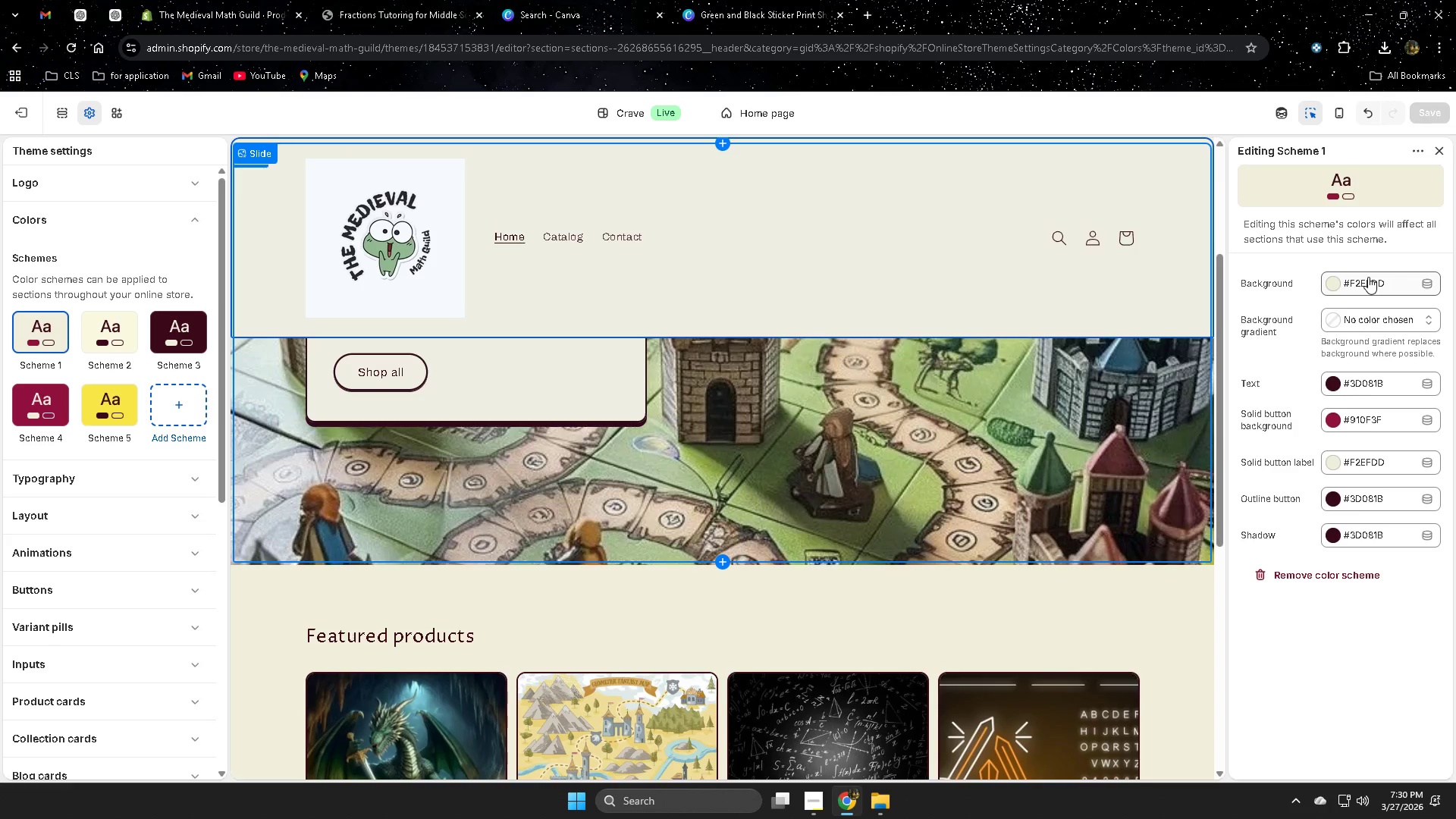 
left_click([1368, 277])
 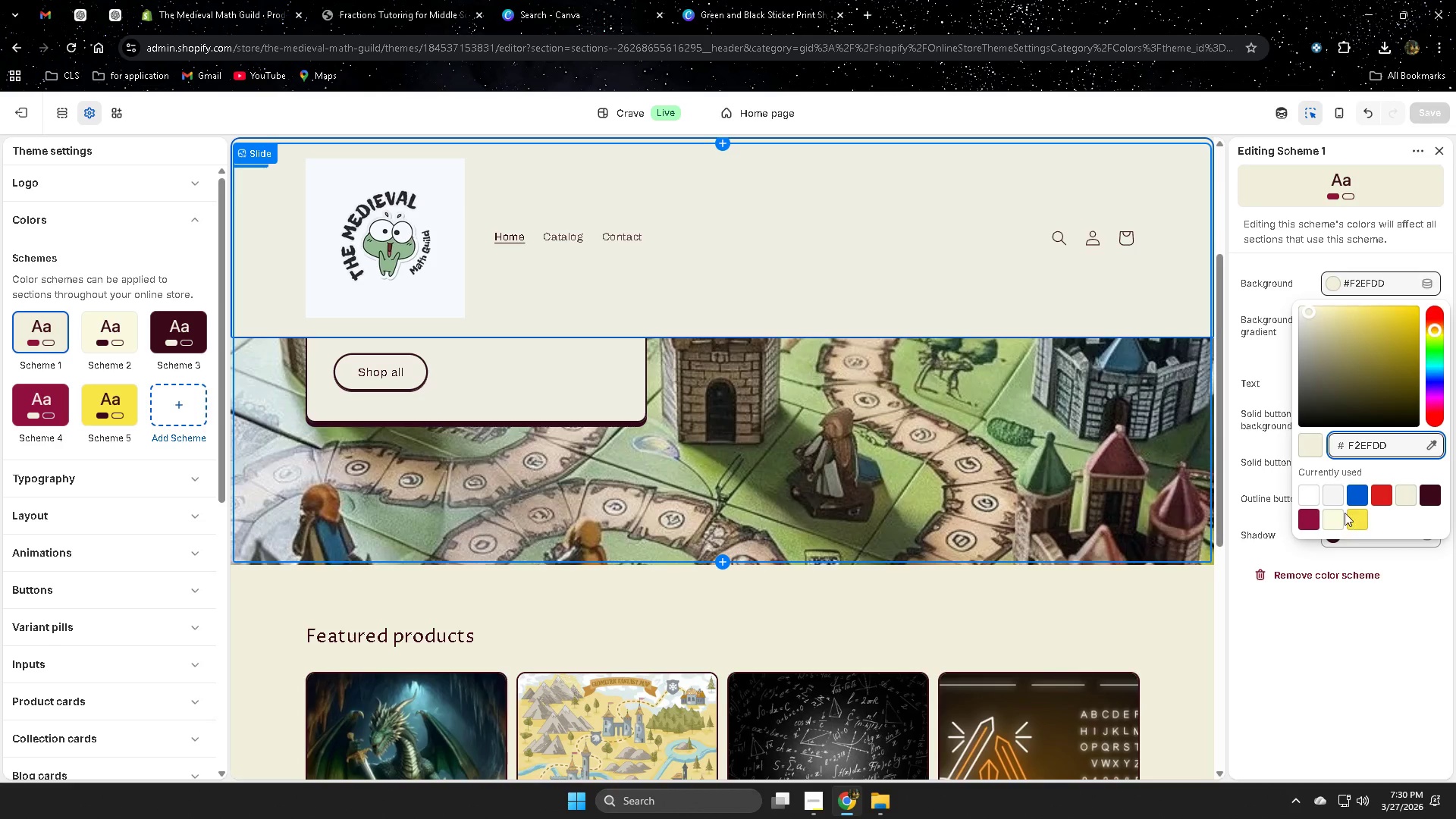 
left_click([1310, 498])
 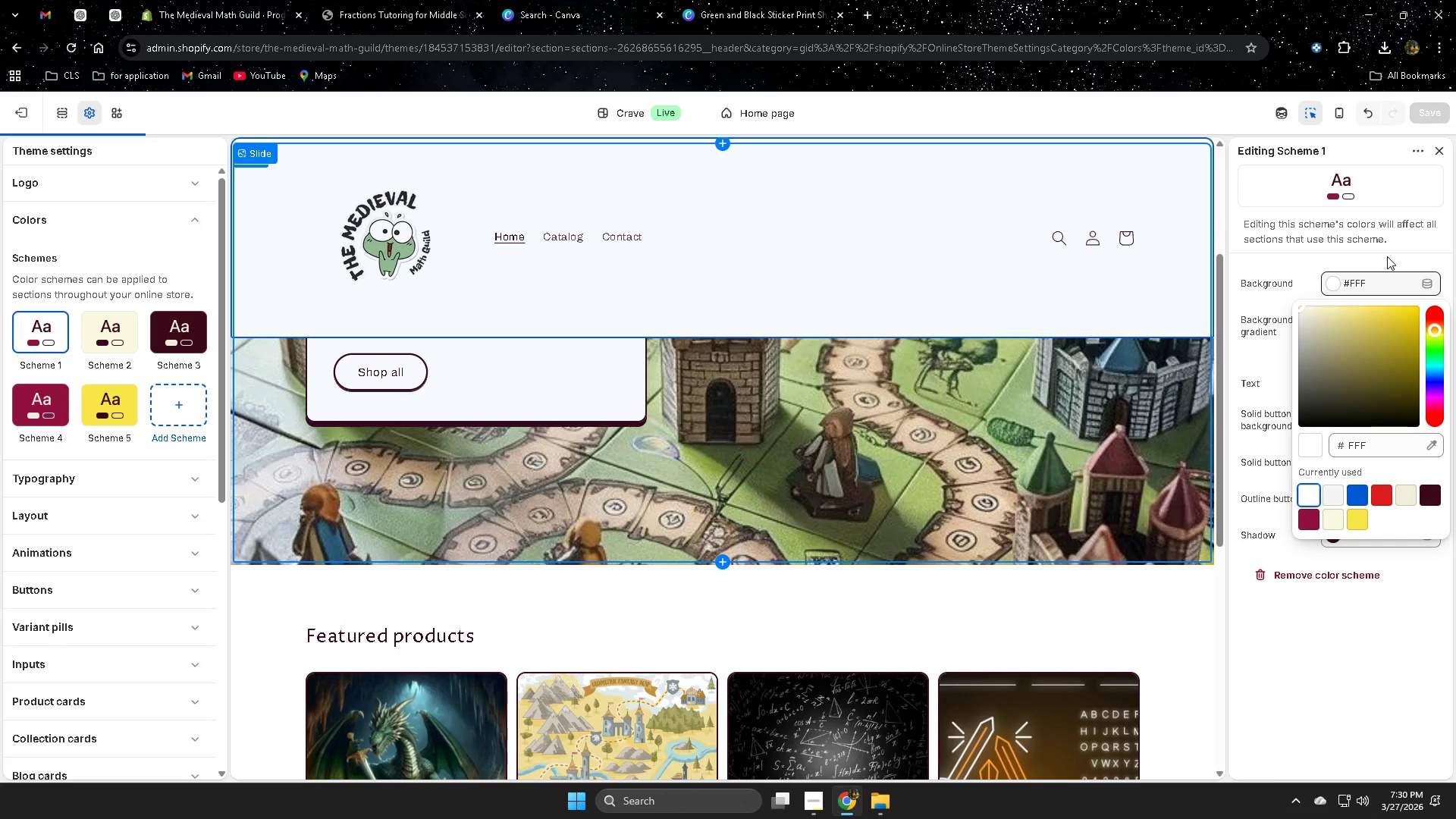 
scroll: coordinate [891, 658], scroll_direction: down, amount: 2.0
 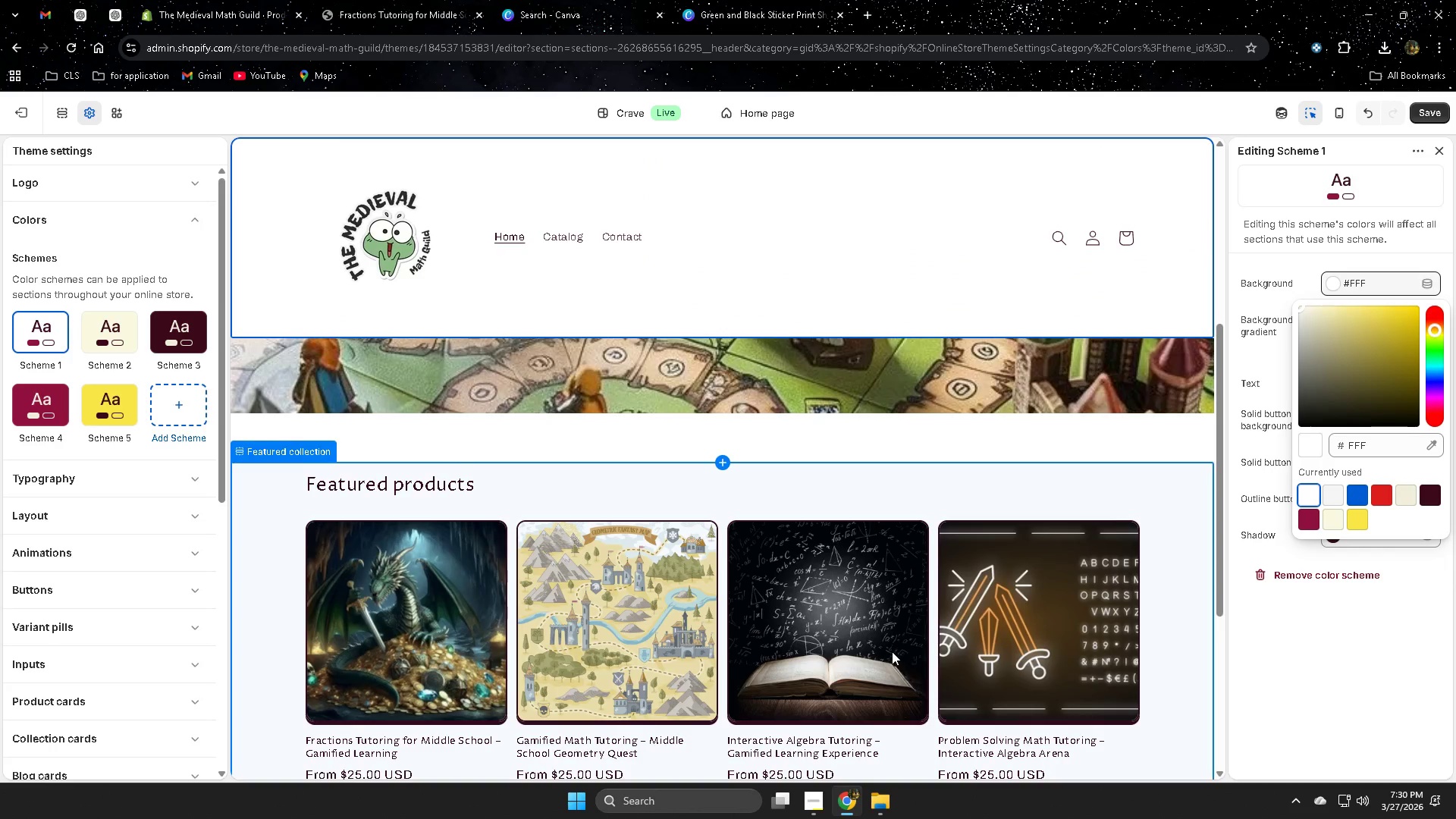 
scroll: coordinate [884, 645], scroll_direction: up, amount: 3.0
 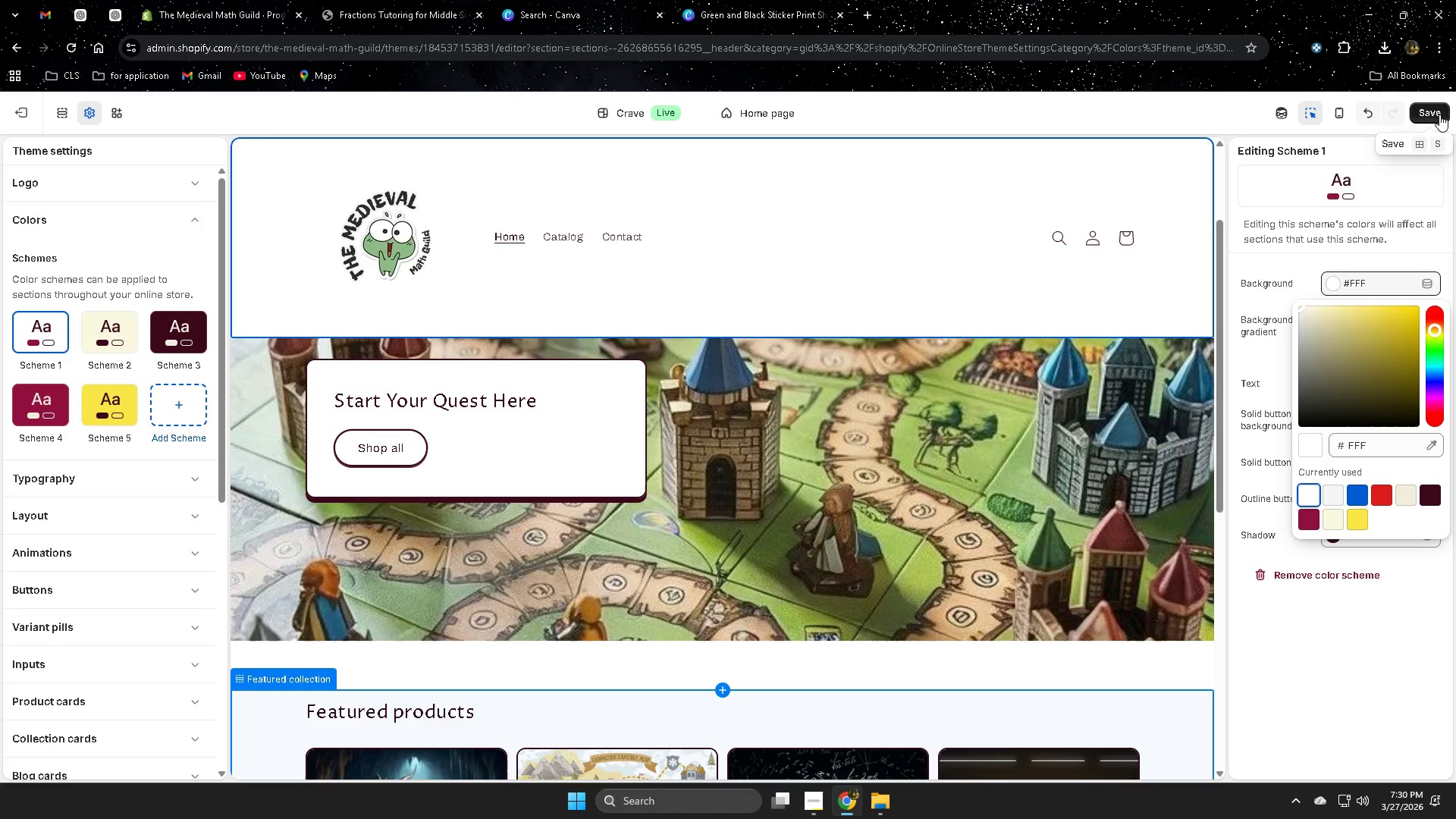 
wait(9.7)
 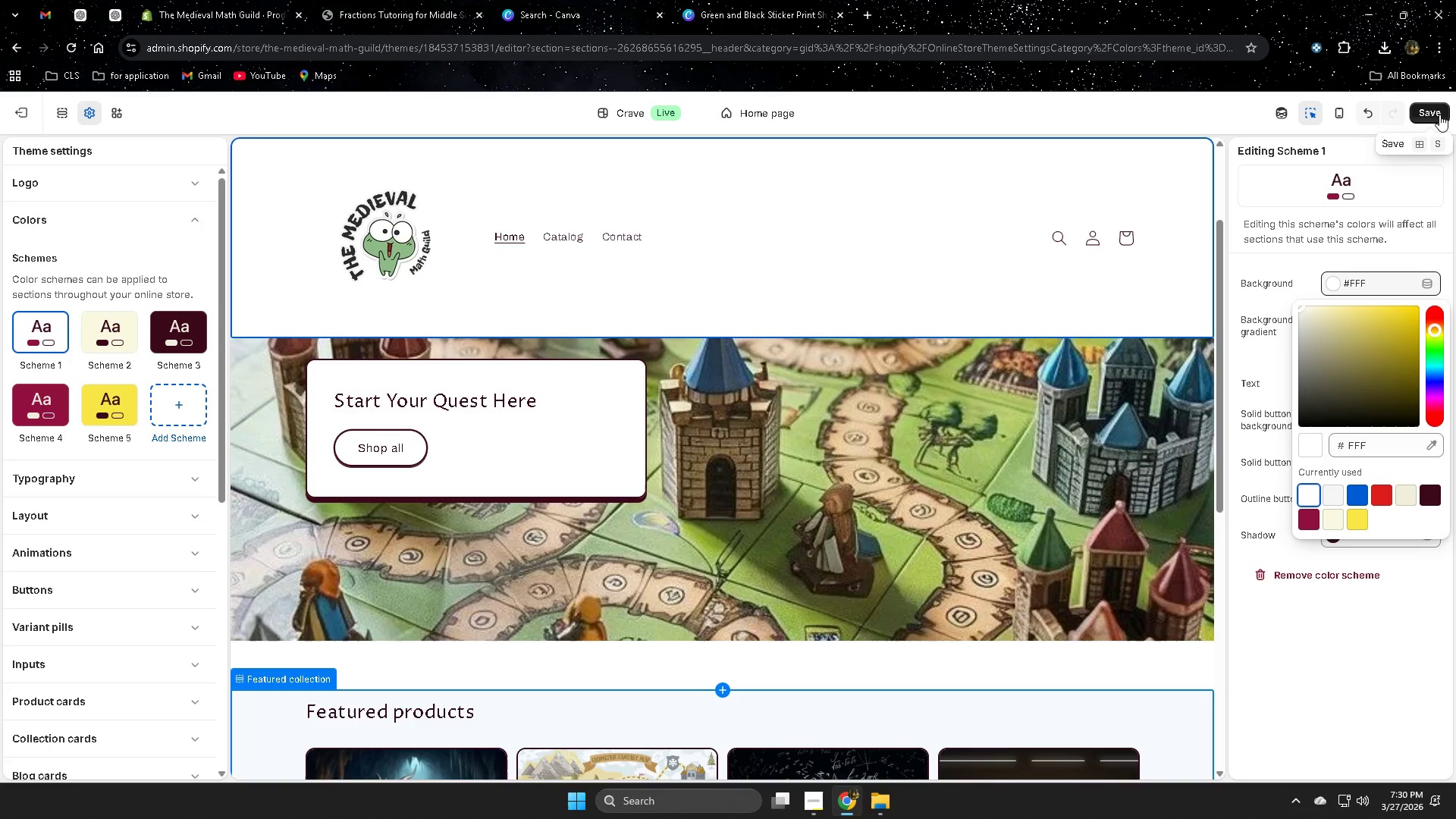 
left_click([1385, 681])
 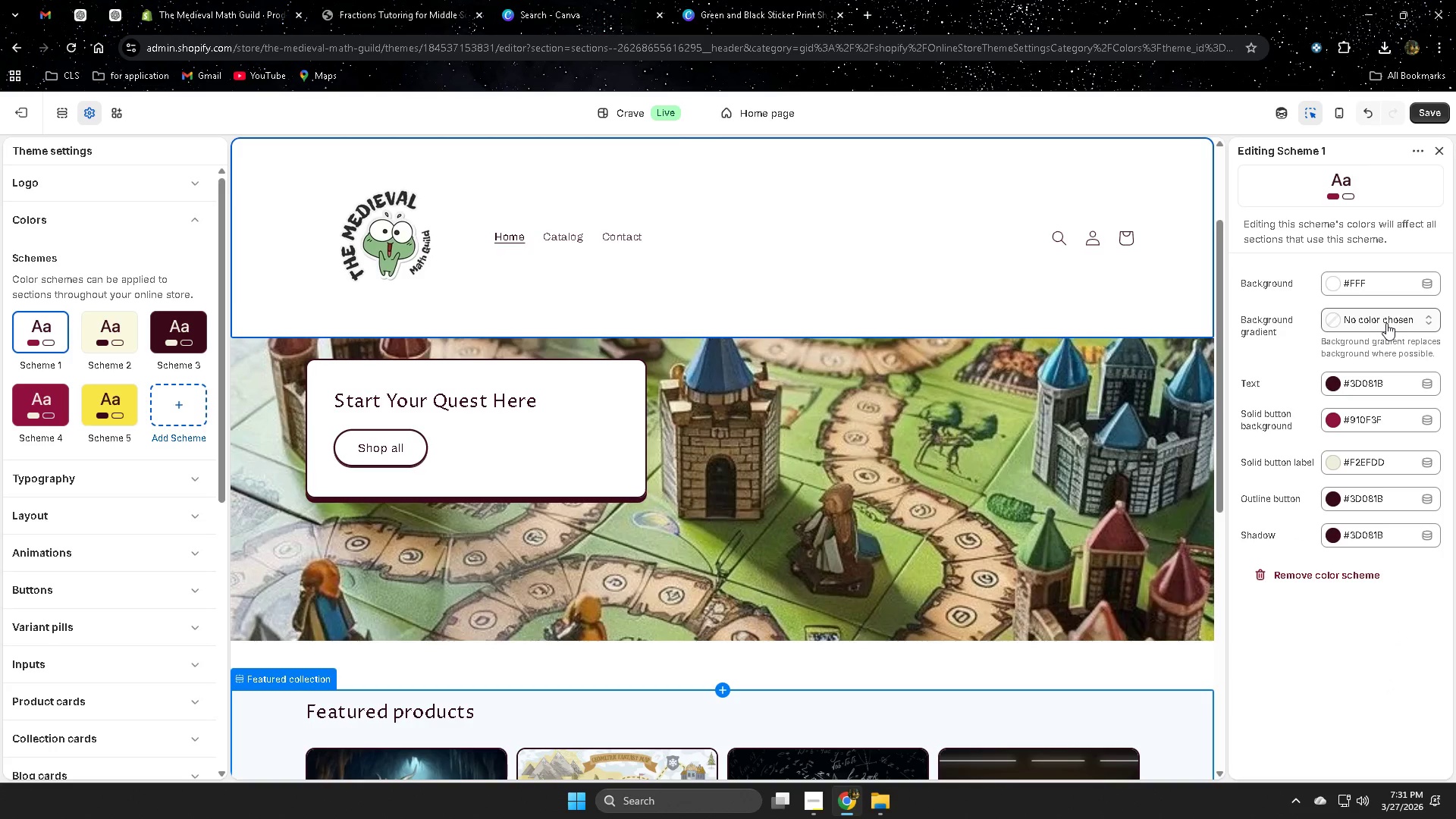 
wait(8.36)
 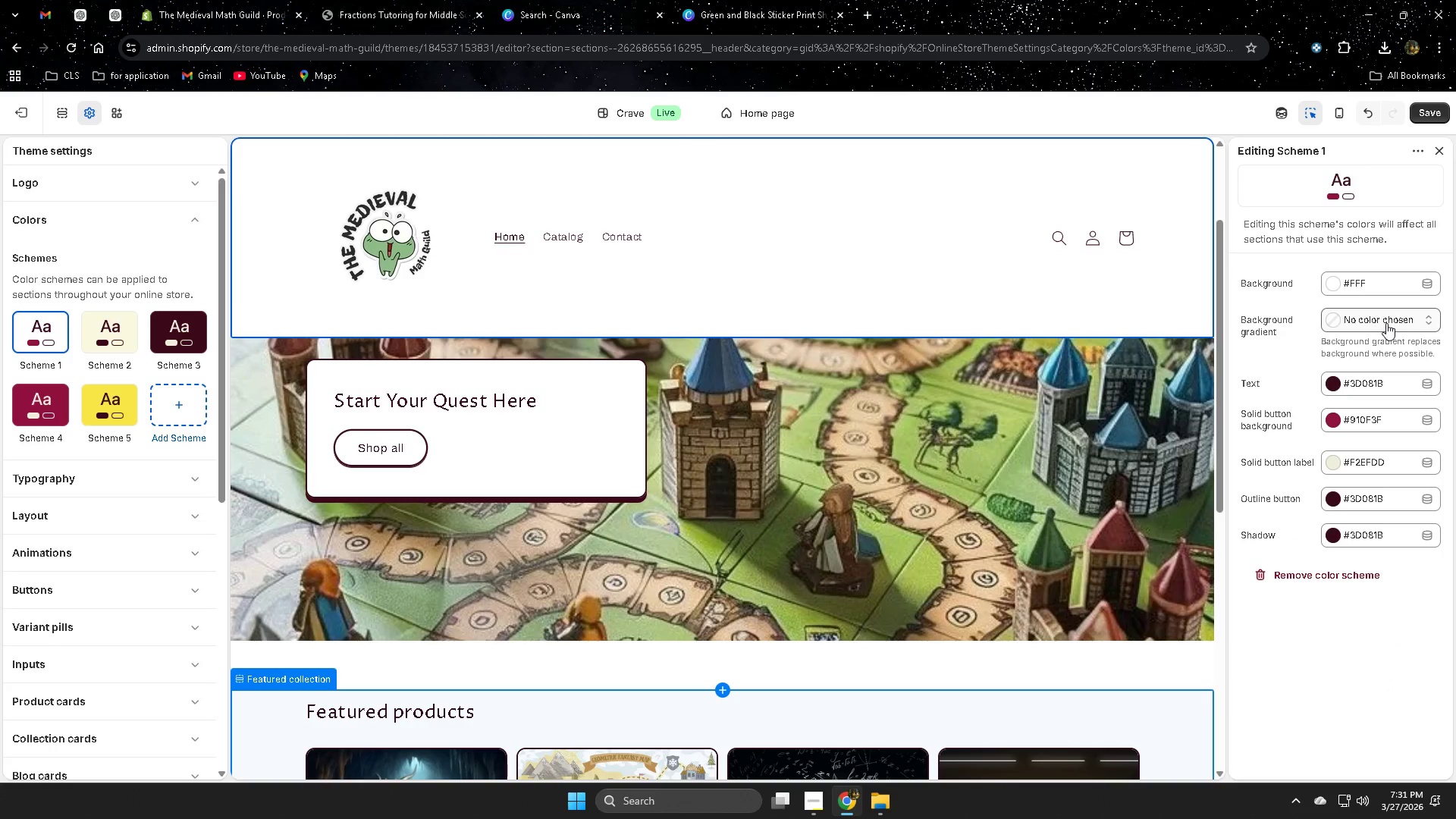 
scroll: coordinate [1028, 577], scroll_direction: down, amount: 6.0
 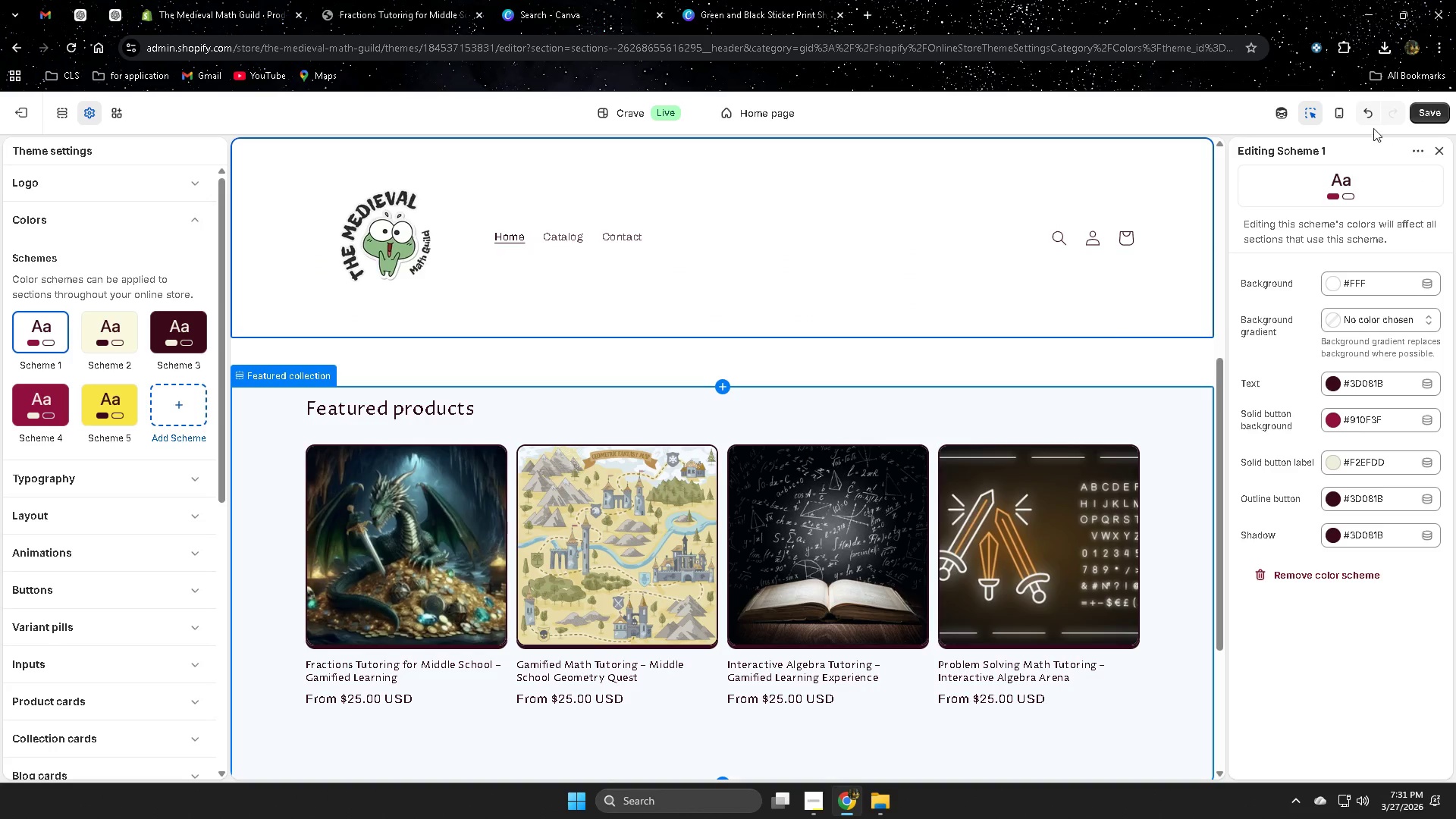 
left_click([1363, 108])
 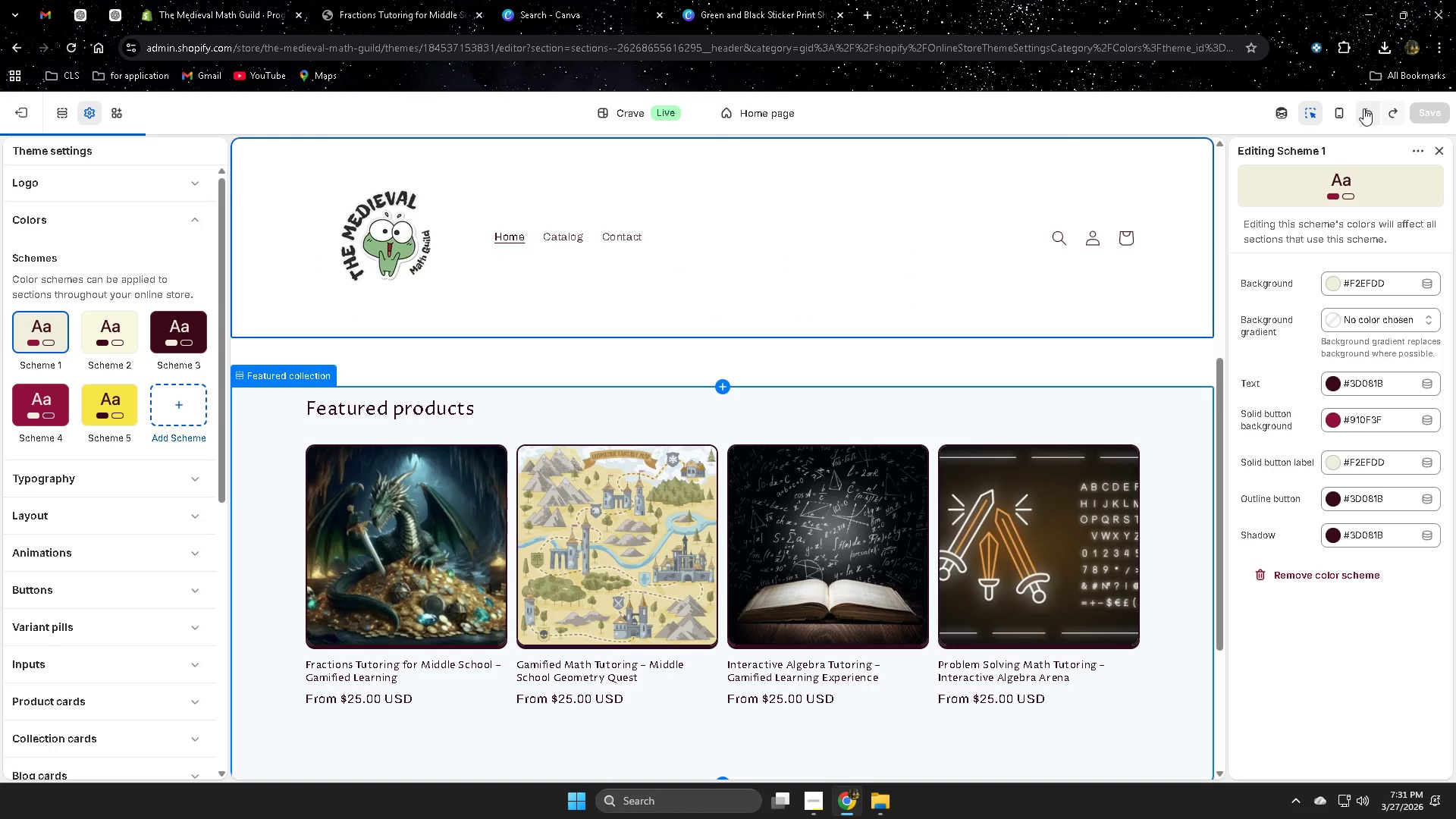 
left_click([1363, 108])
 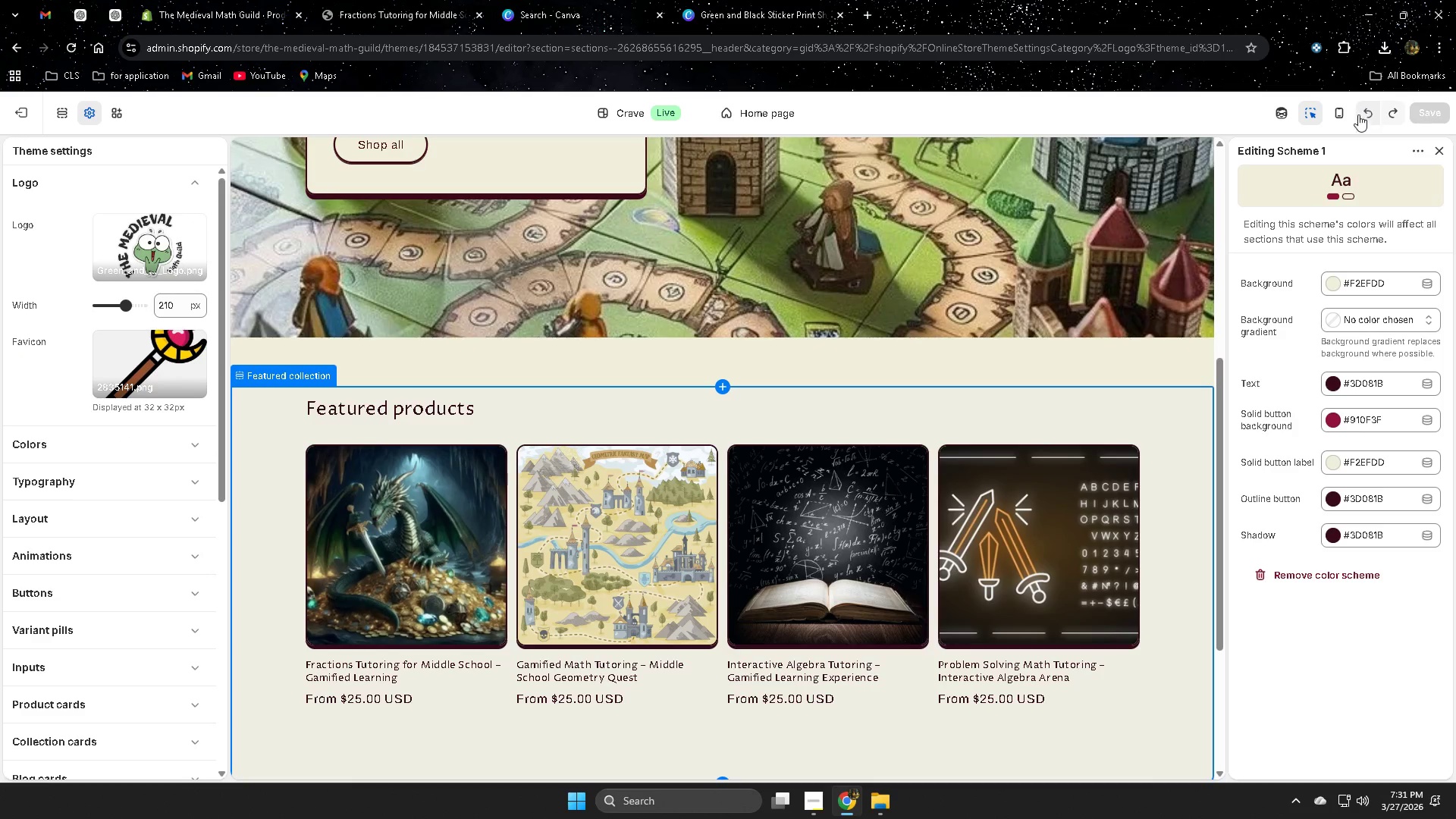 
scroll: coordinate [754, 485], scroll_direction: up, amount: 10.0
 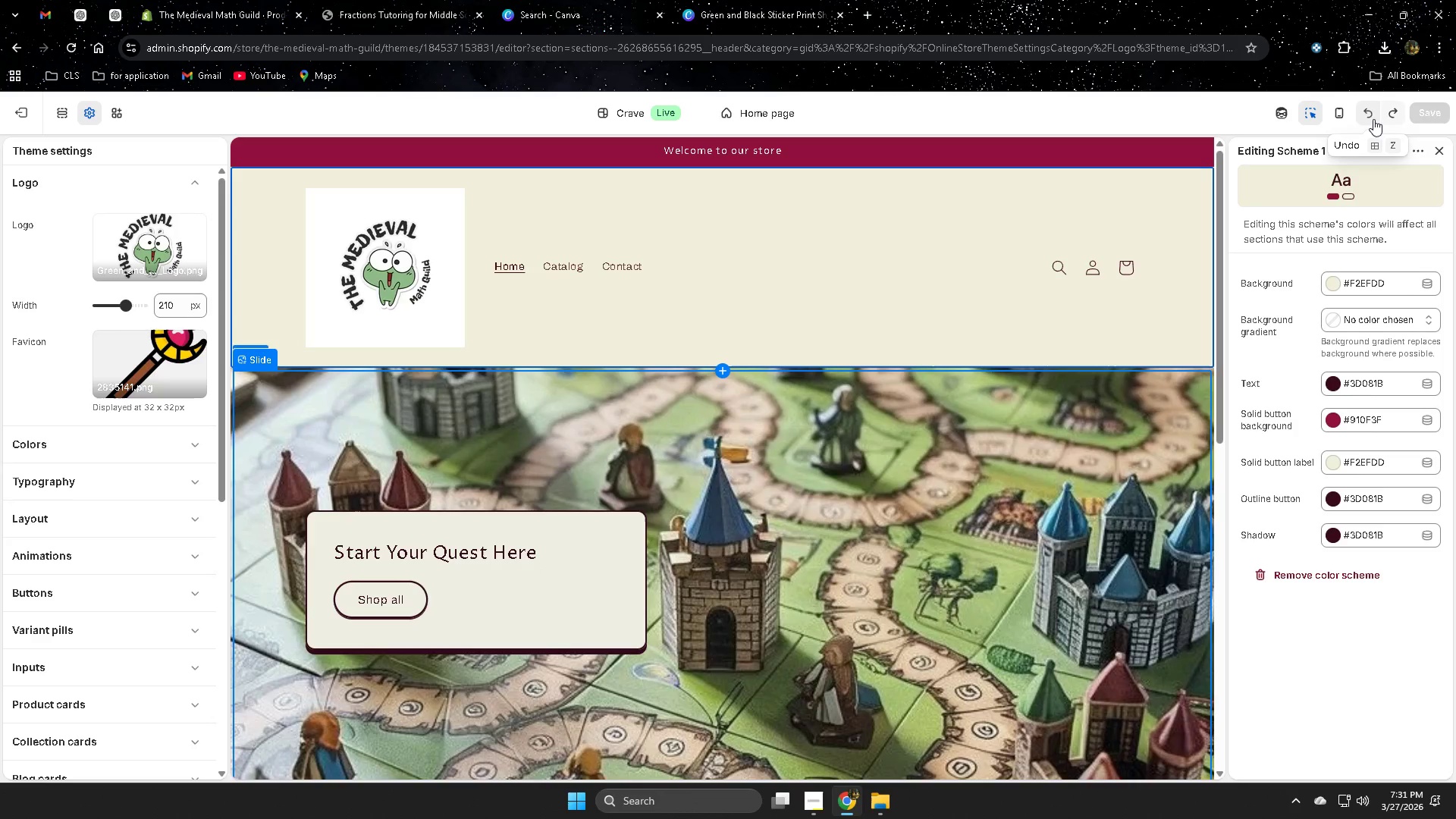 
left_click([1373, 117])
 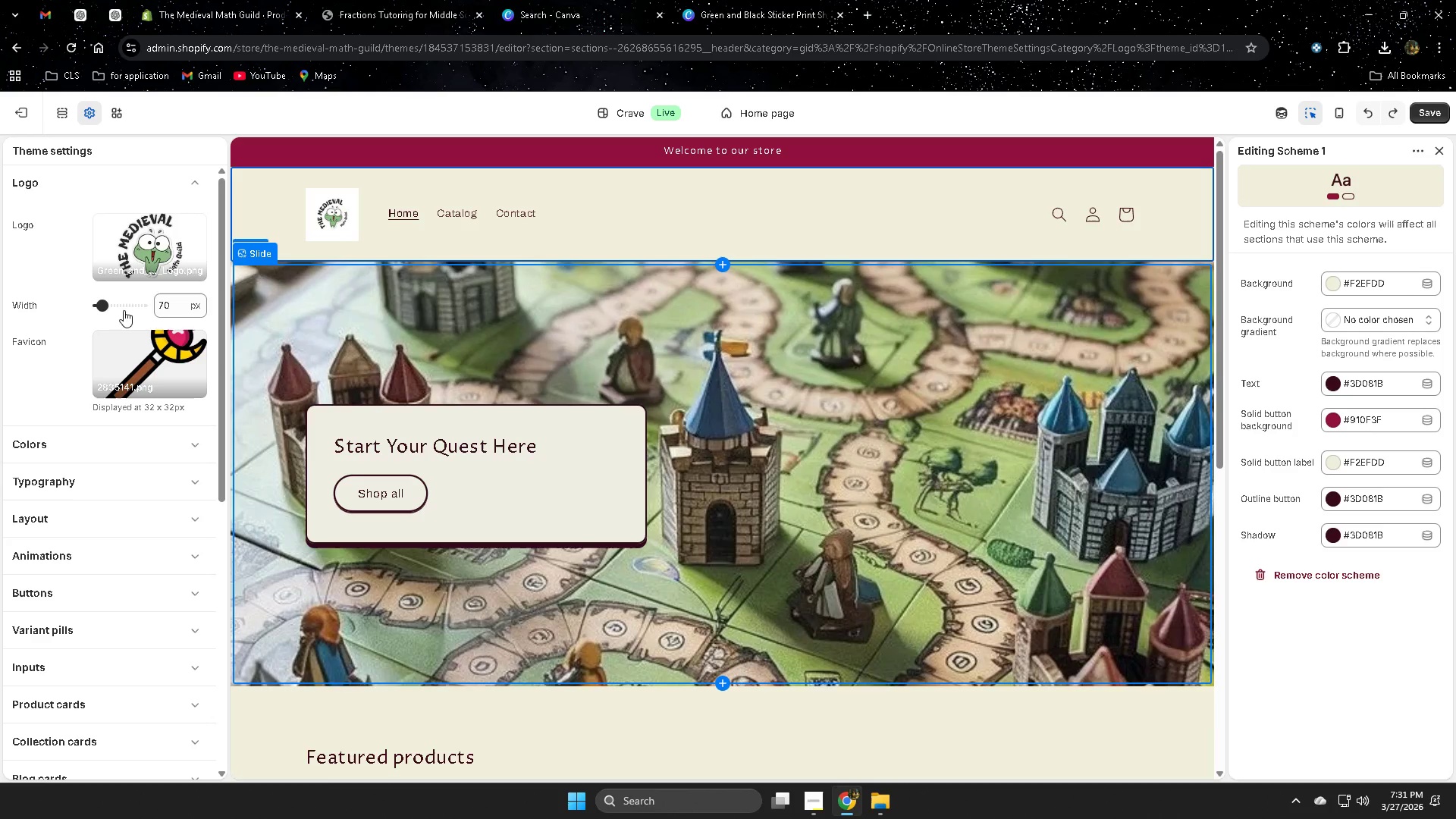 
wait(5.31)
 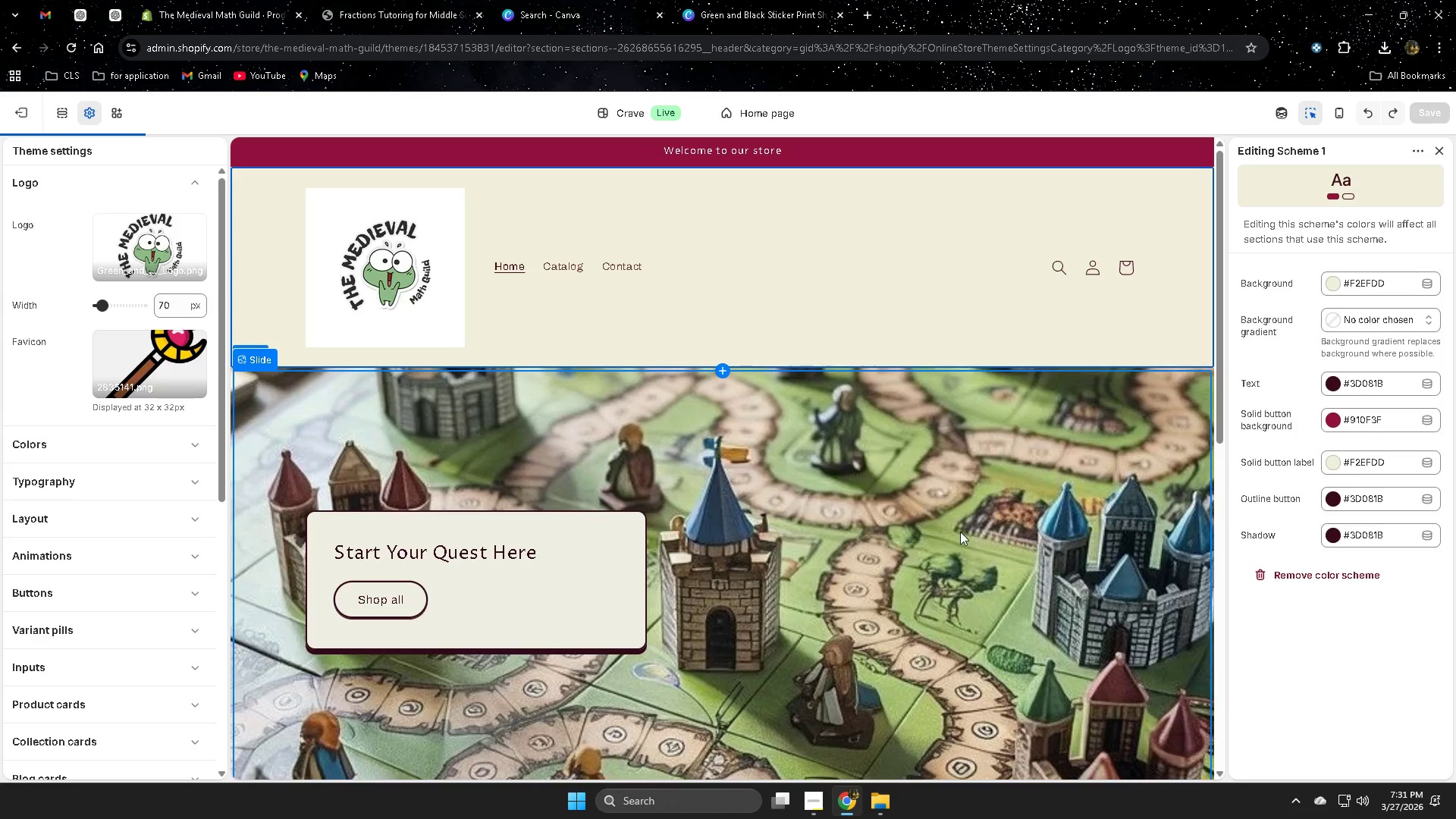 
left_click([1335, 120])
 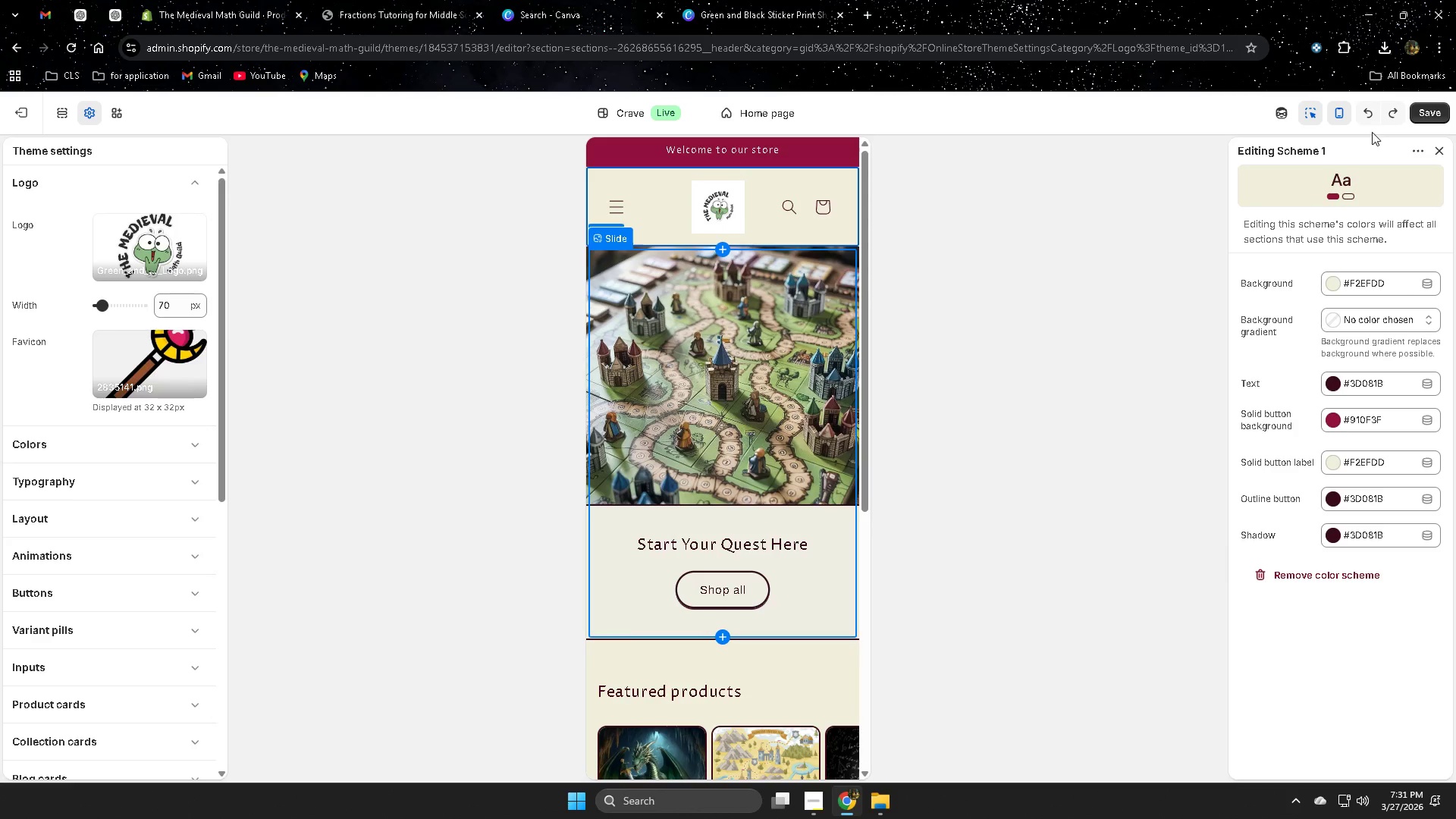 
left_click([1346, 114])
 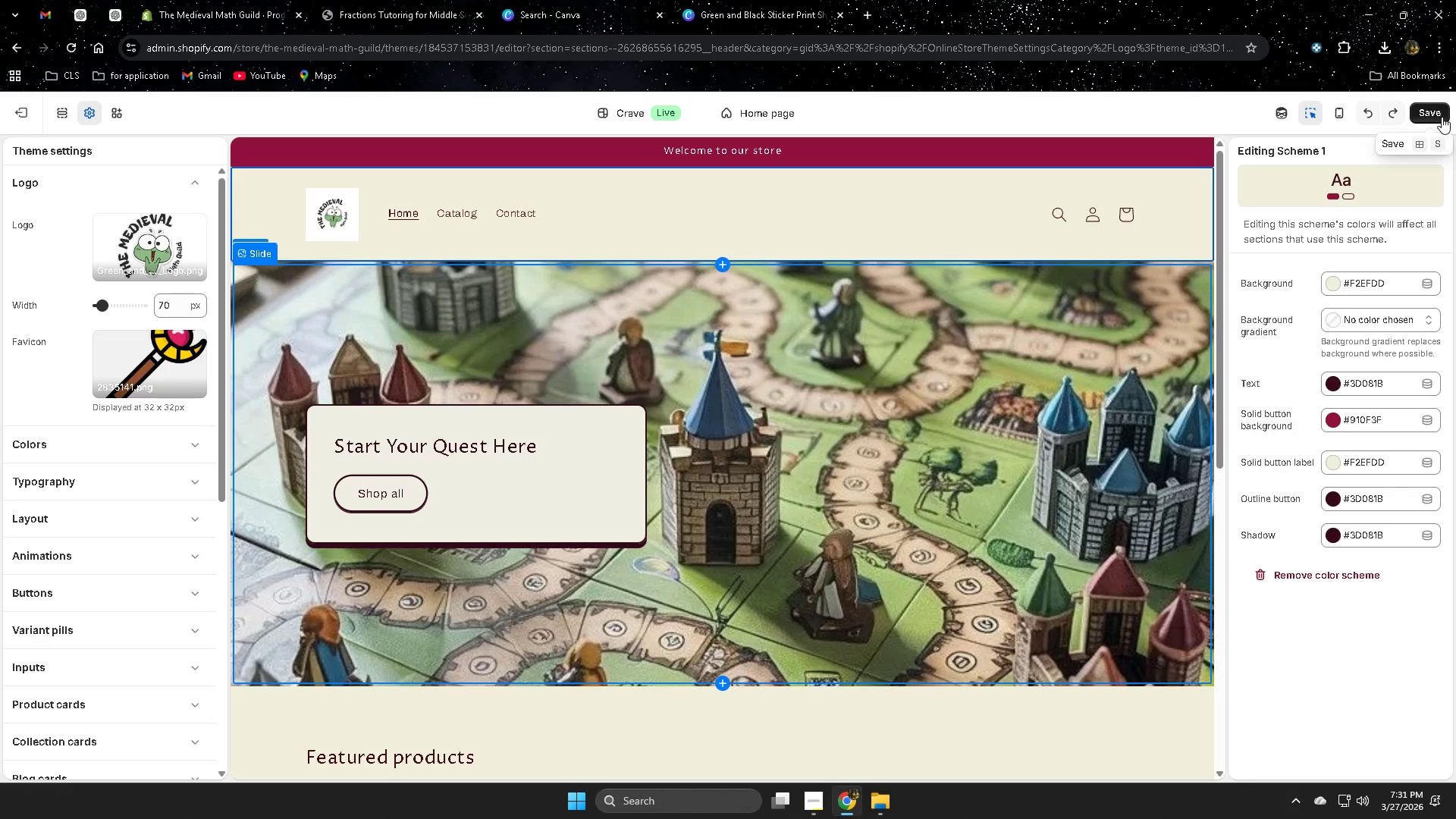 
scroll: coordinate [951, 453], scroll_direction: up, amount: 3.0
 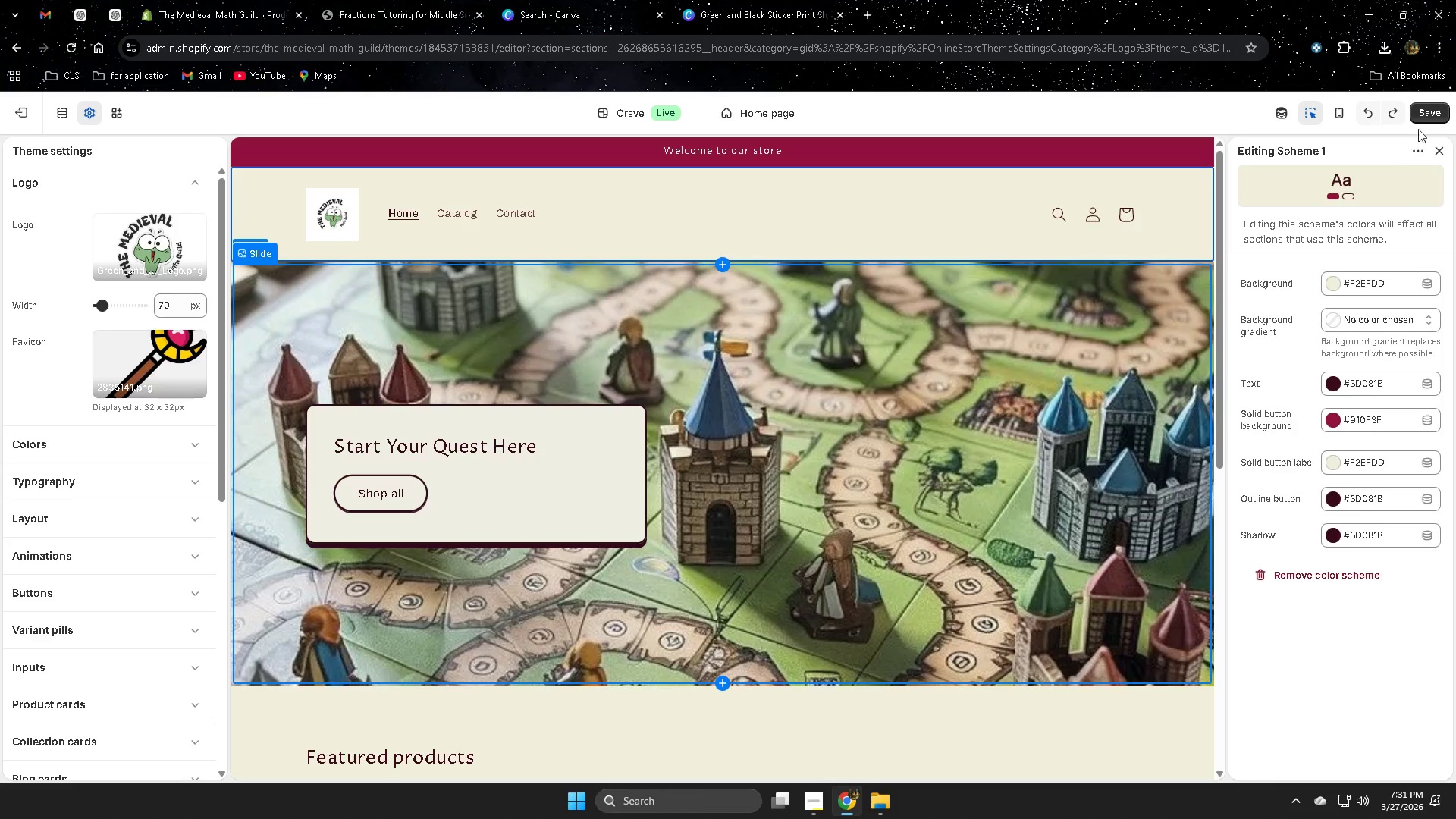 
left_click([1430, 113])
 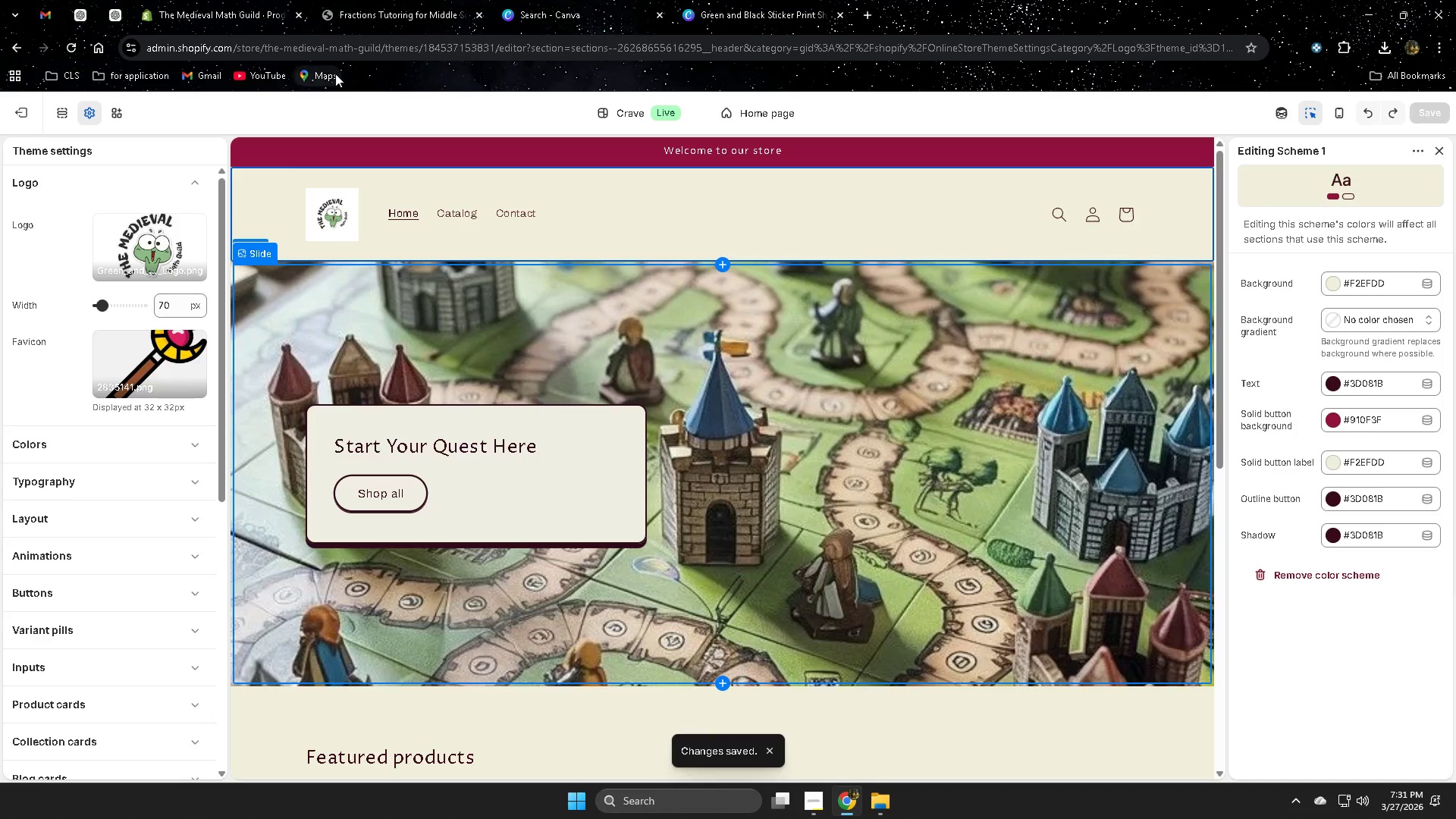 
left_click([347, 0])
 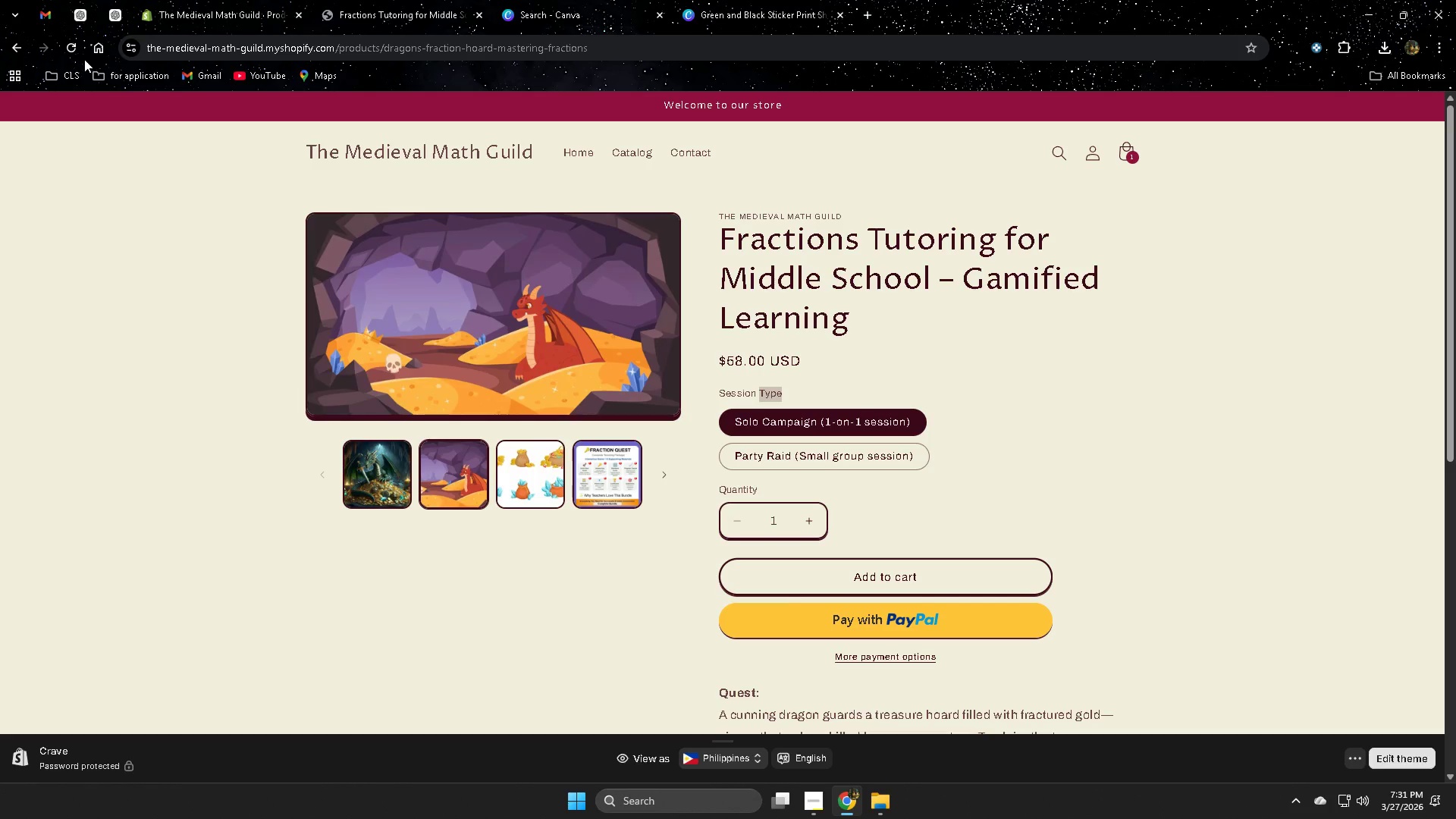 
left_click([68, 49])
 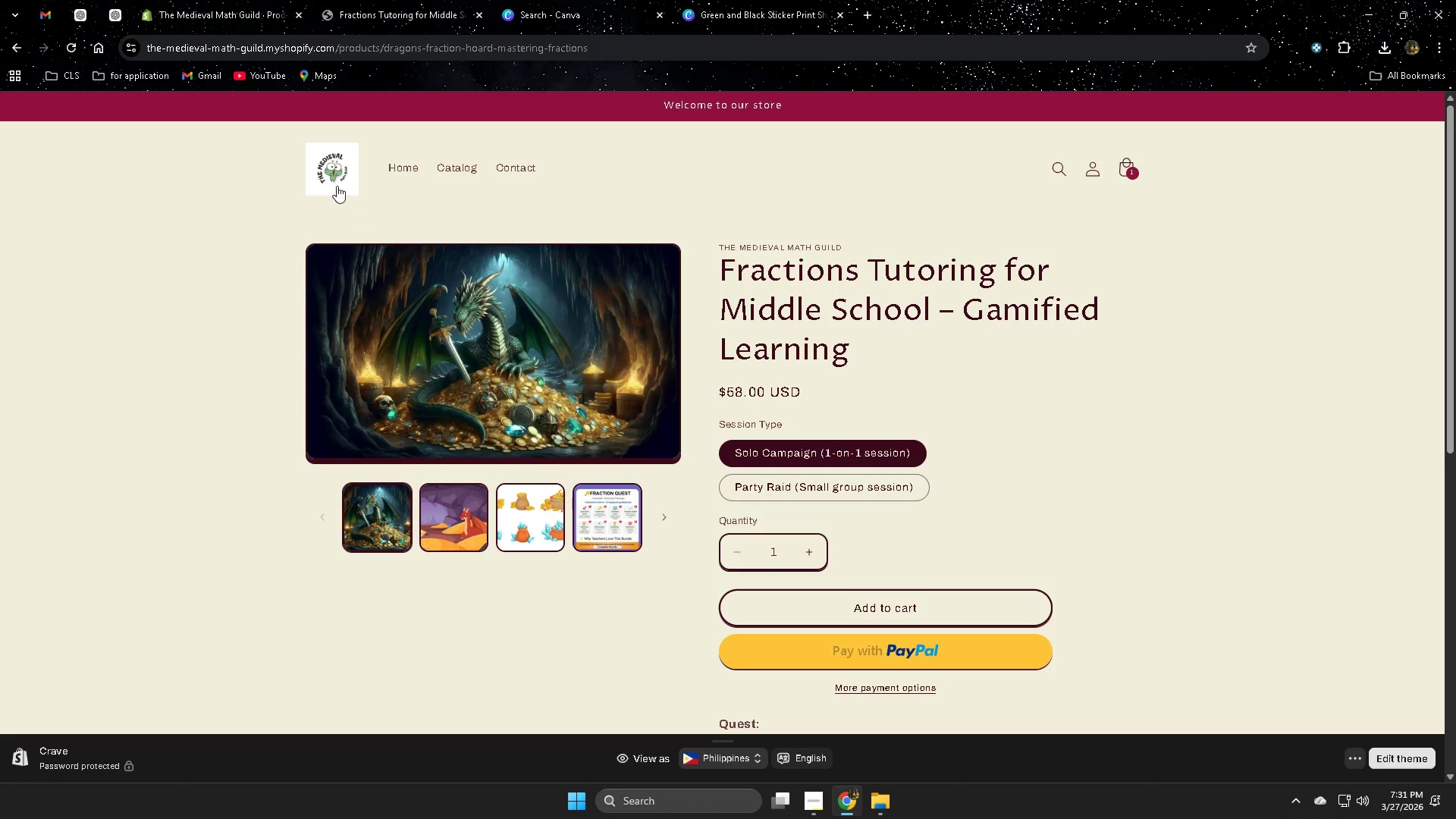 
left_click([339, 174])
 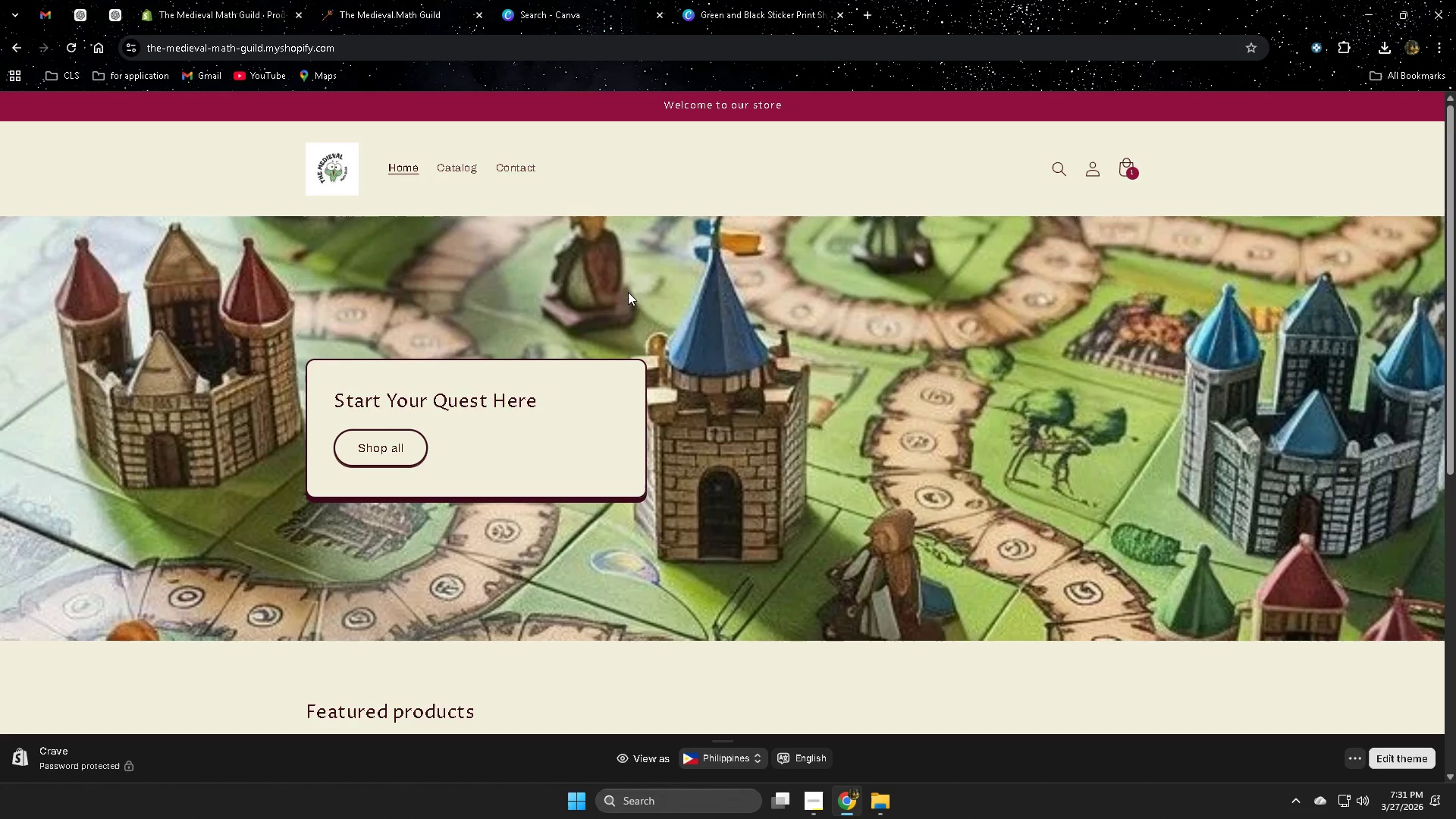 
left_click([333, 162])
 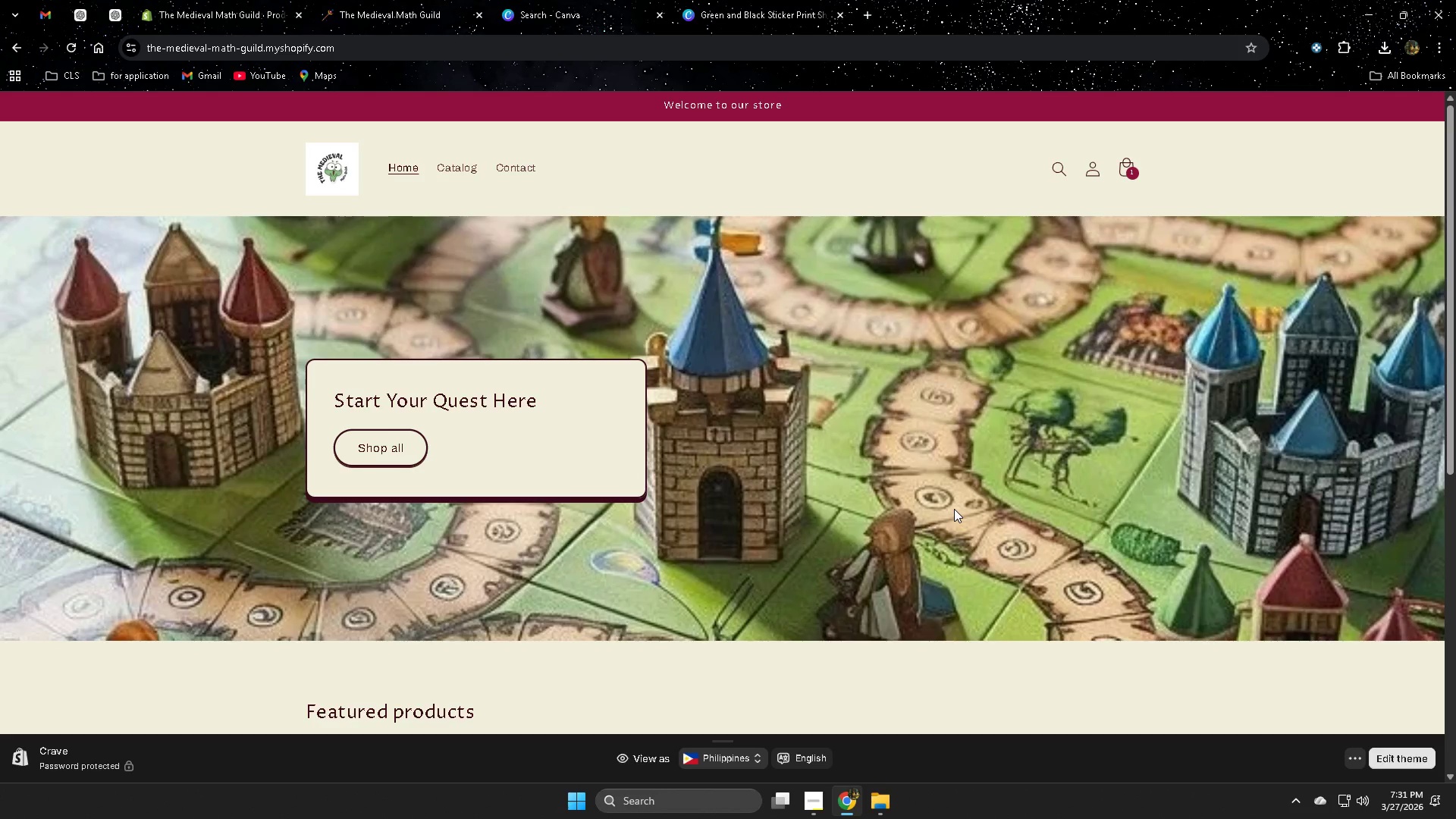 
scroll: coordinate [946, 499], scroll_direction: none, amount: 0.0
 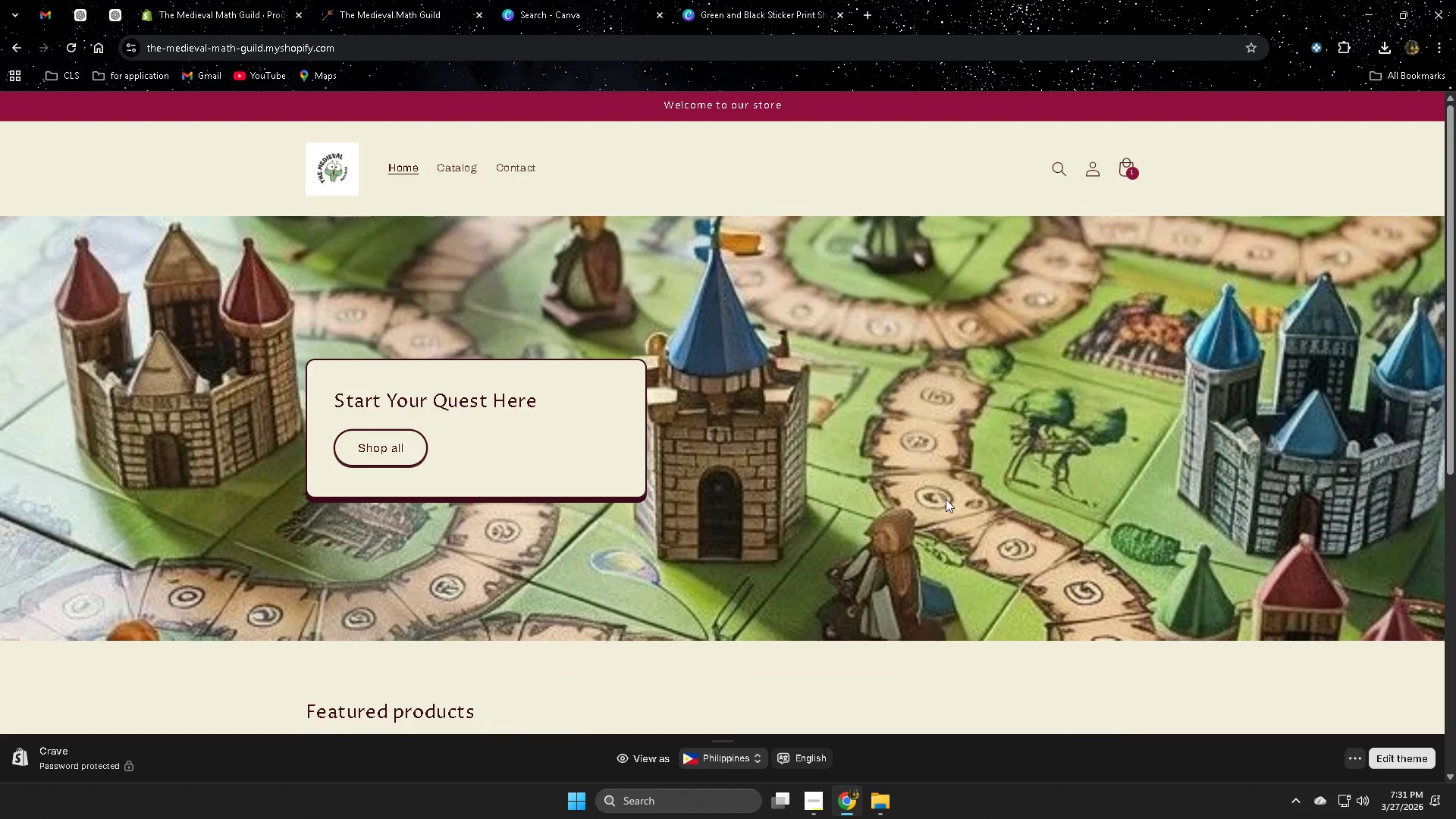 
scroll: coordinate [946, 499], scroll_direction: down, amount: 6.0
 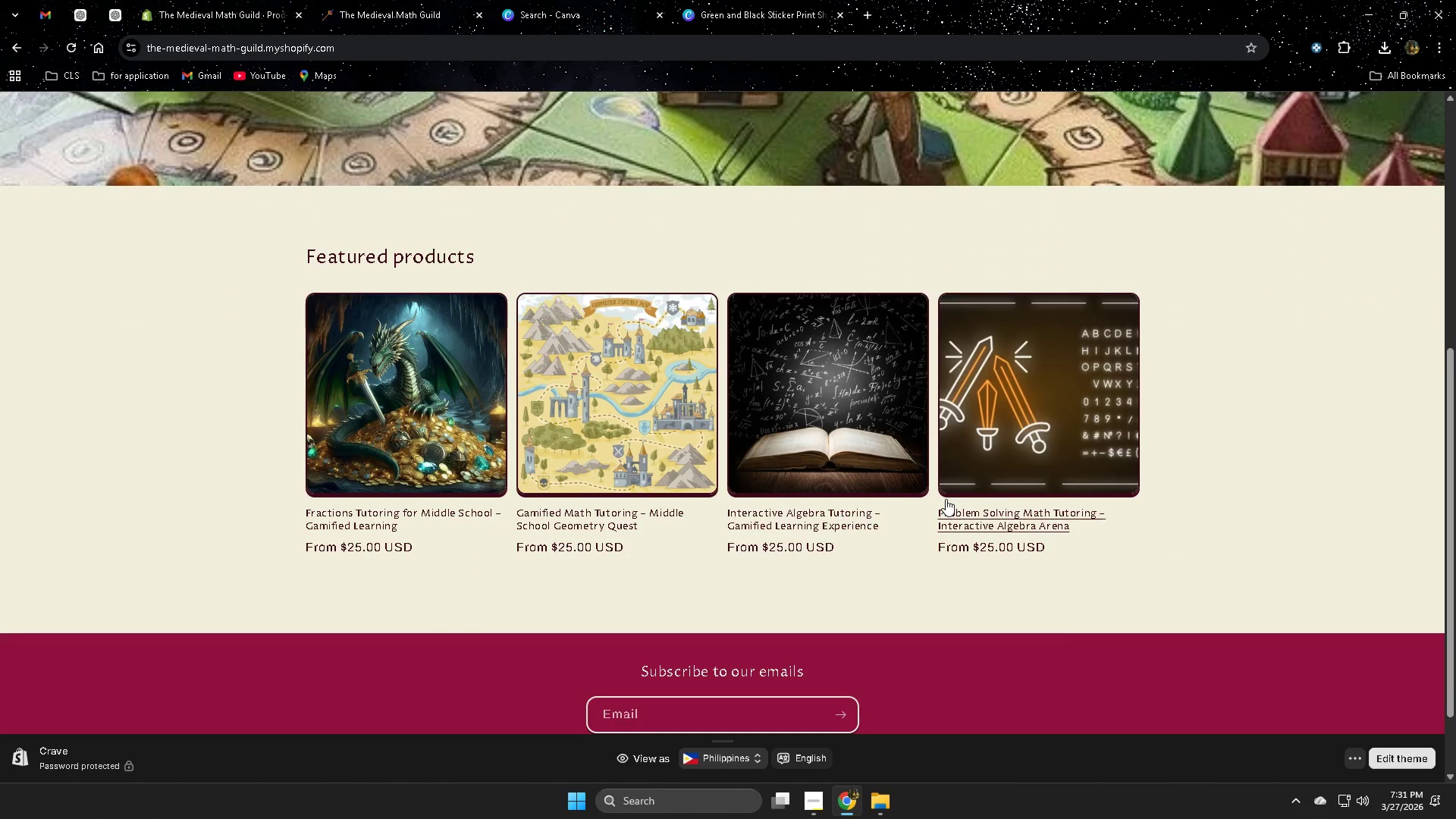 
scroll: coordinate [946, 499], scroll_direction: up, amount: 3.0
 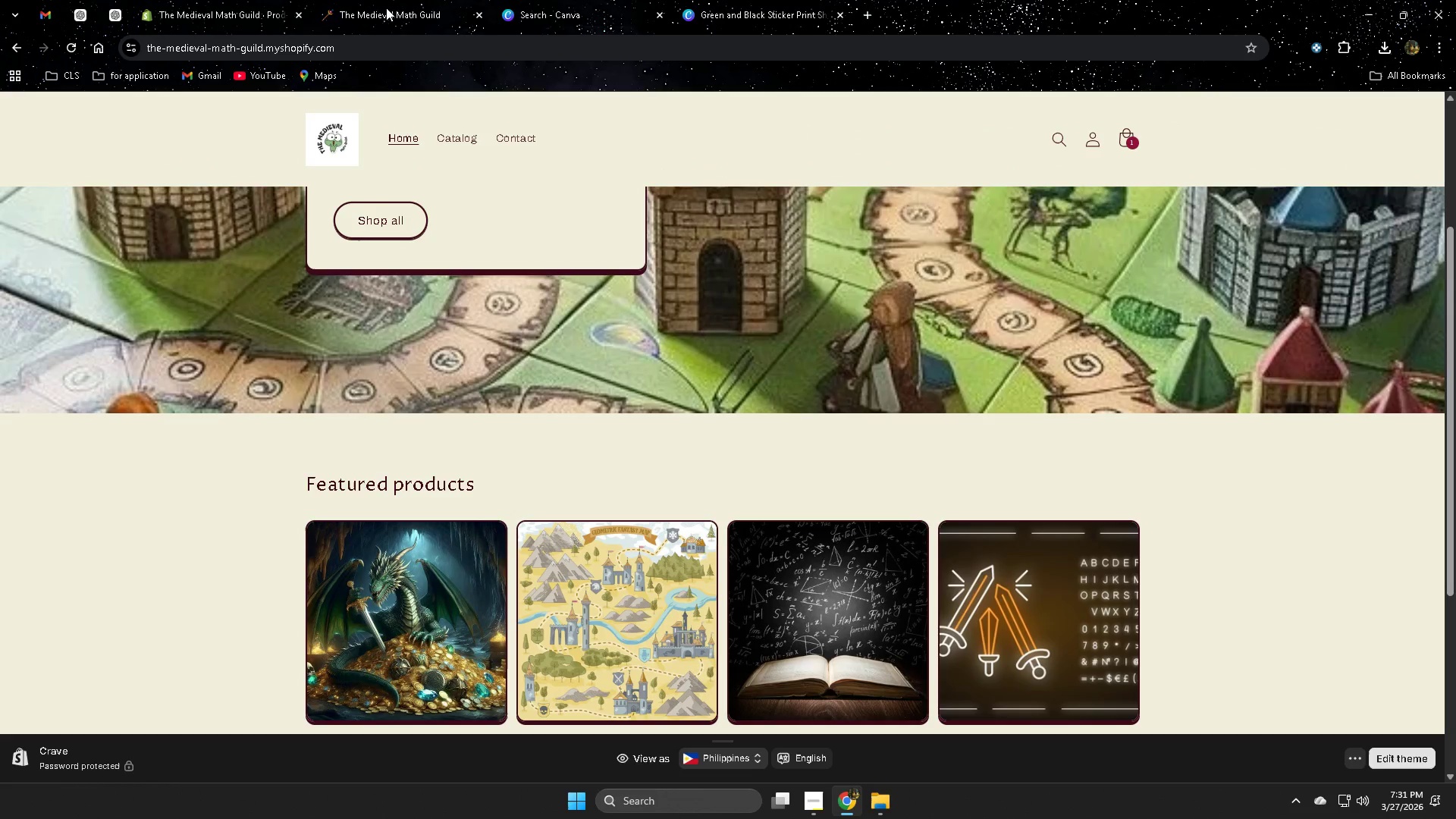 
left_click([422, 10])
 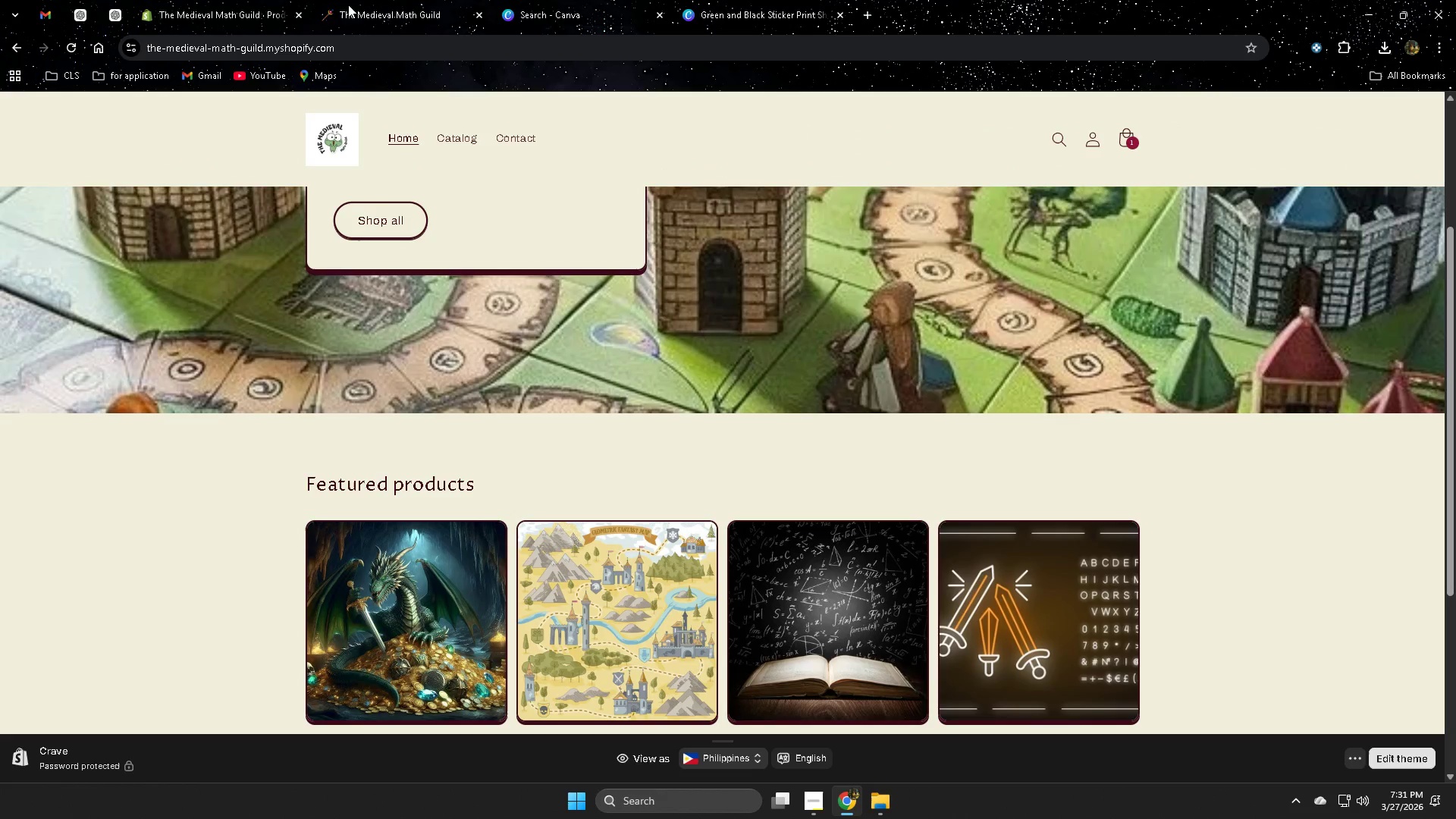 
key(Control+ControlLeft)
 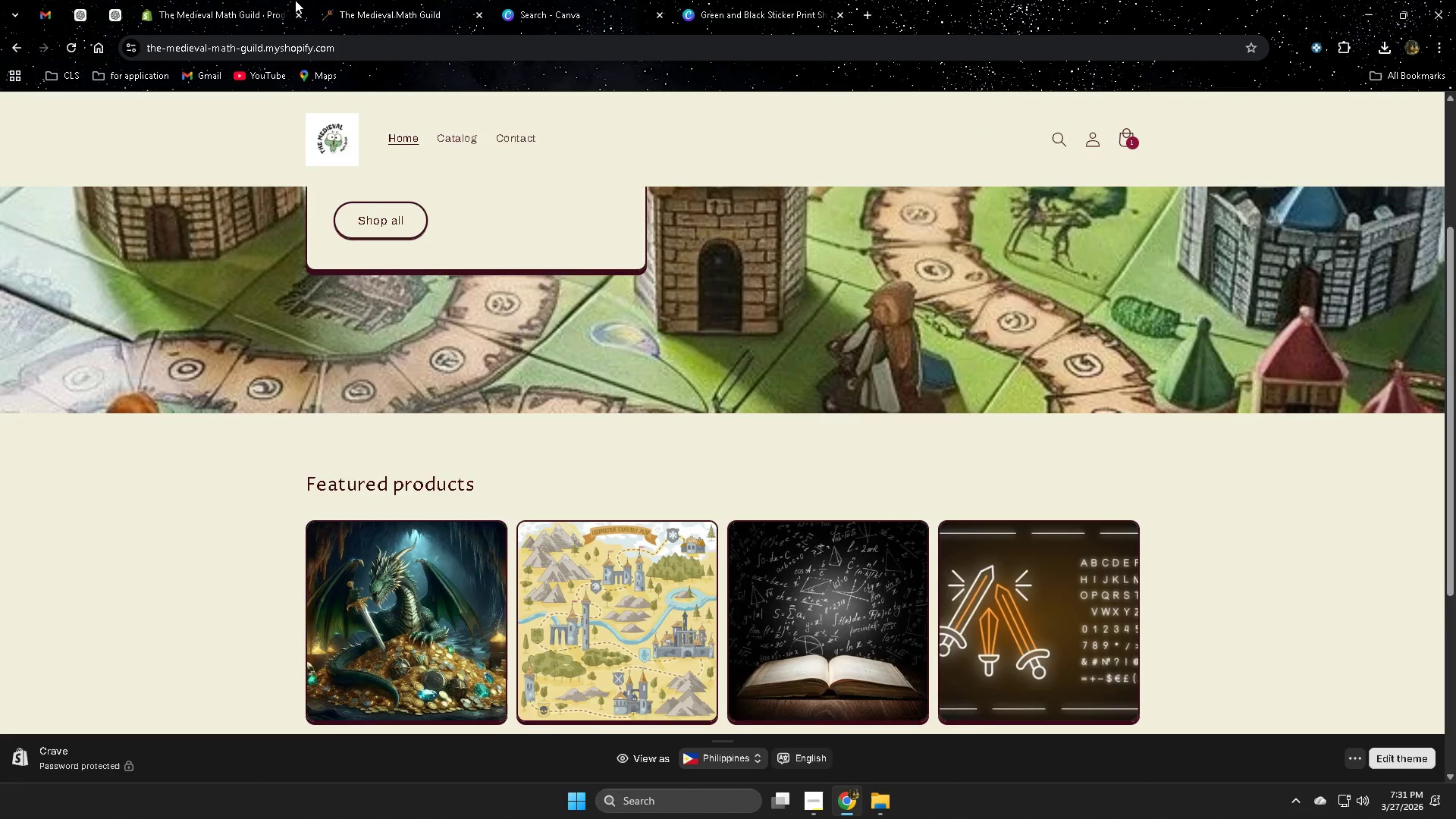 
key(Control+W)
 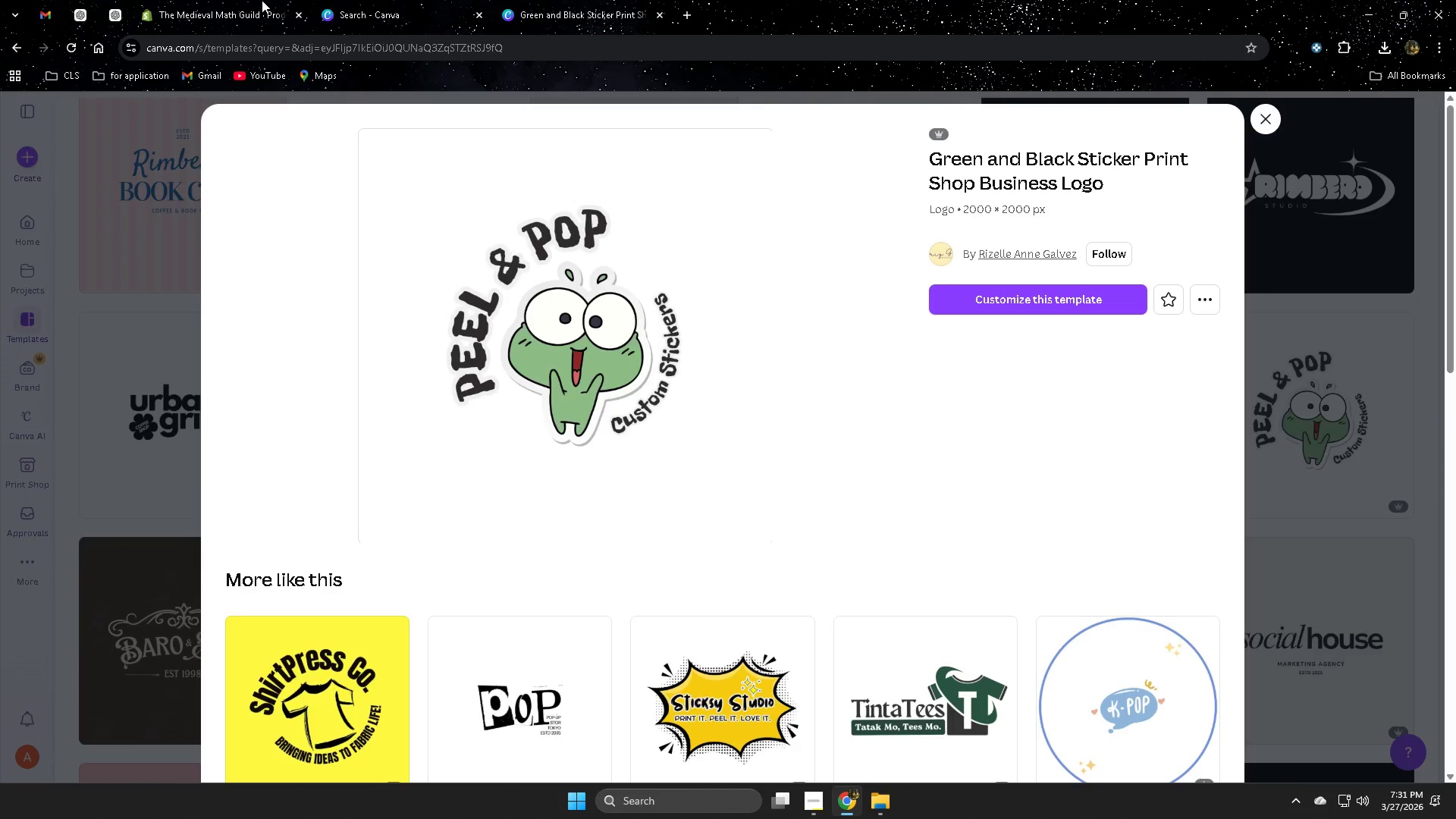 
left_click([262, 0])
 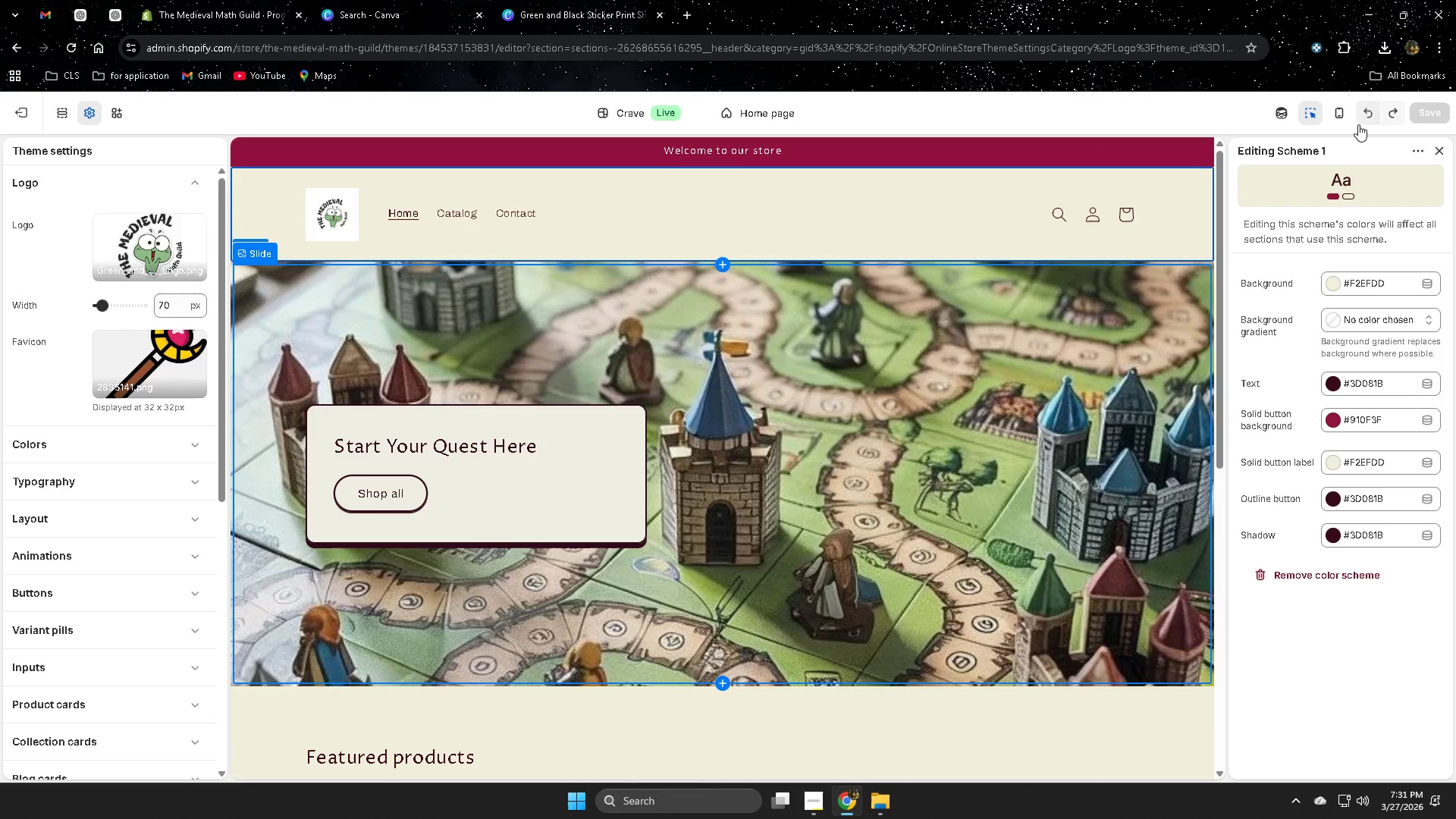 
left_click([1341, 118])
 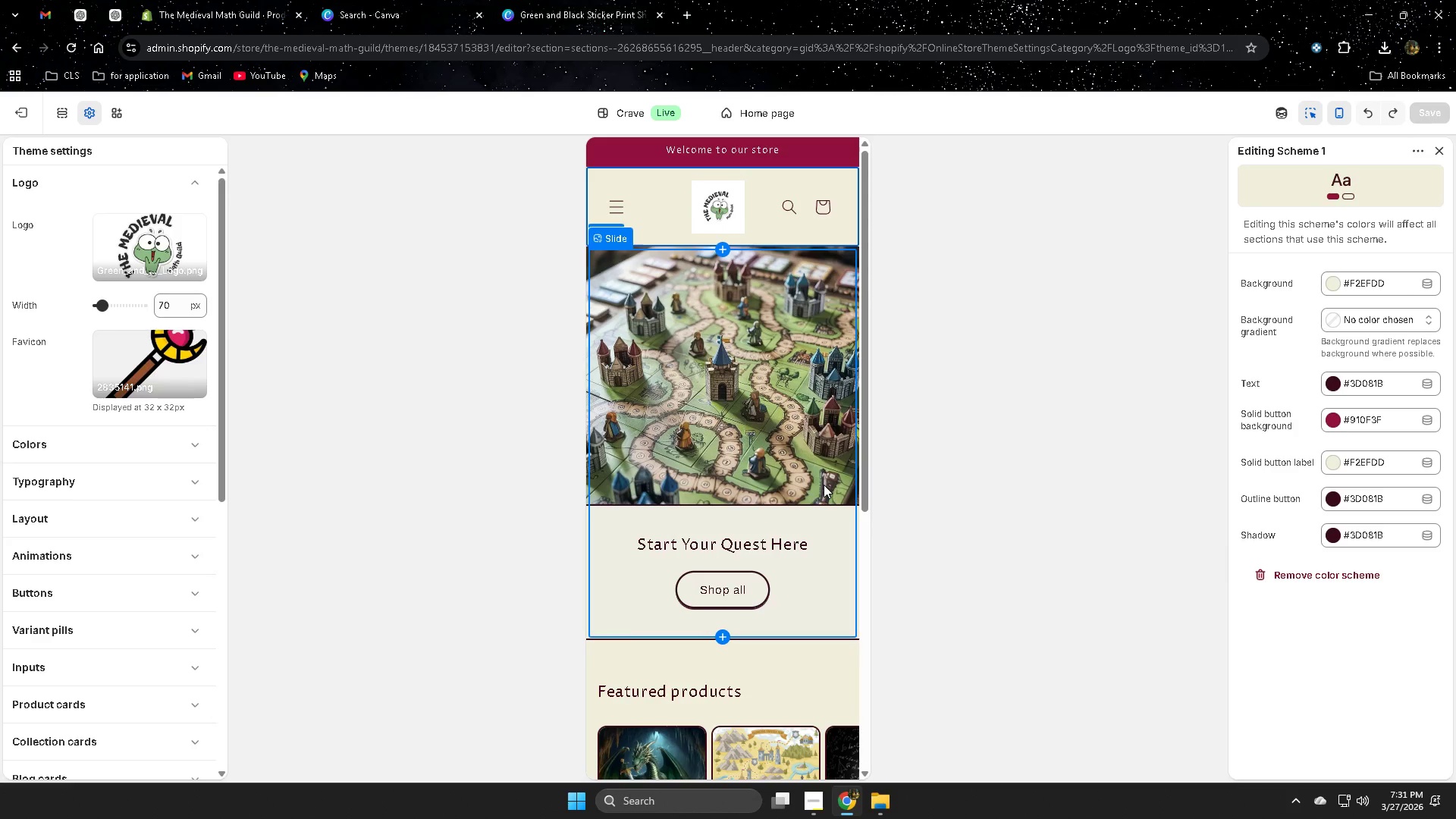 
scroll: coordinate [822, 482], scroll_direction: up, amount: 2.0
 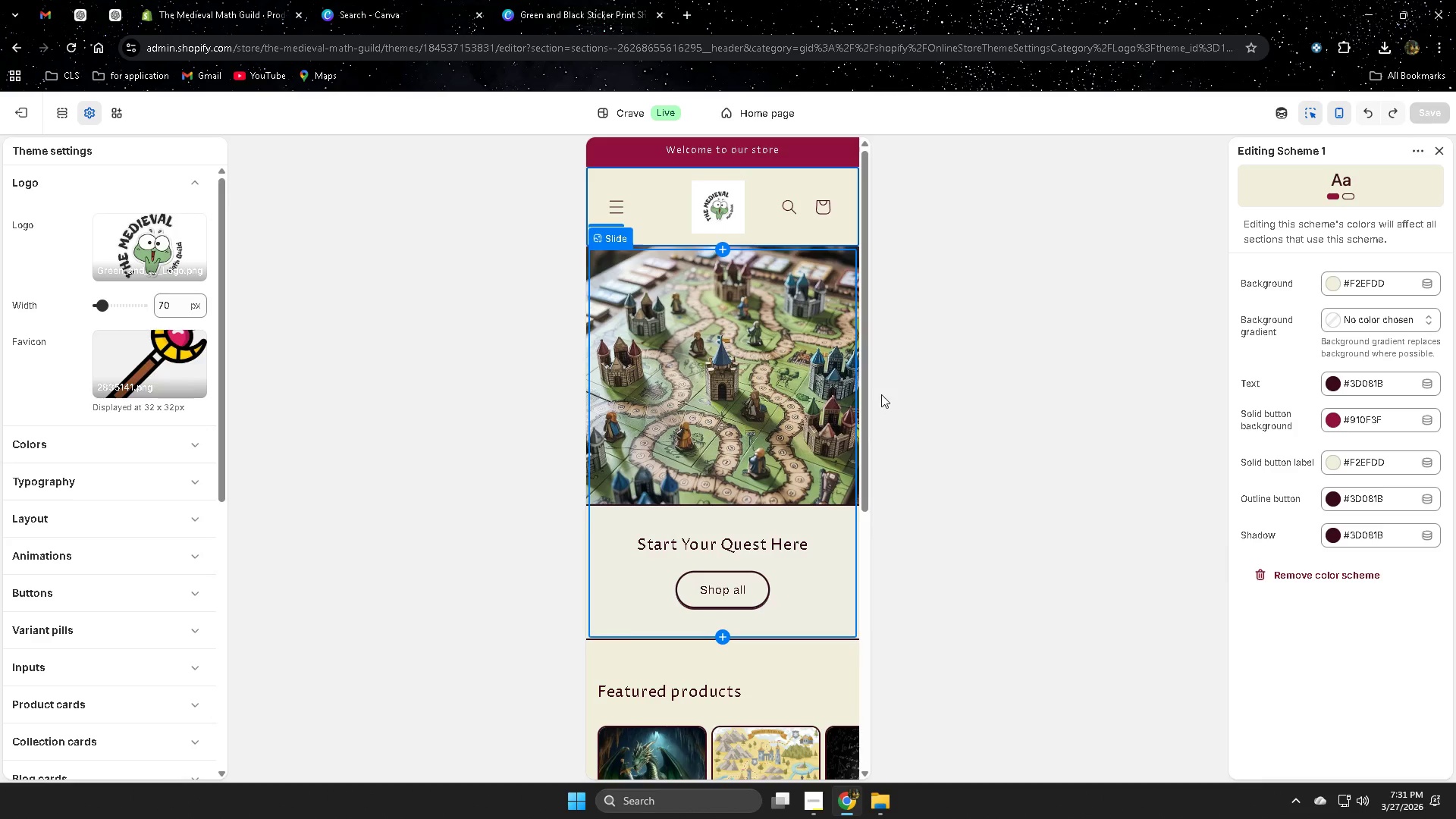 
scroll: coordinate [864, 382], scroll_direction: down, amount: 8.0
 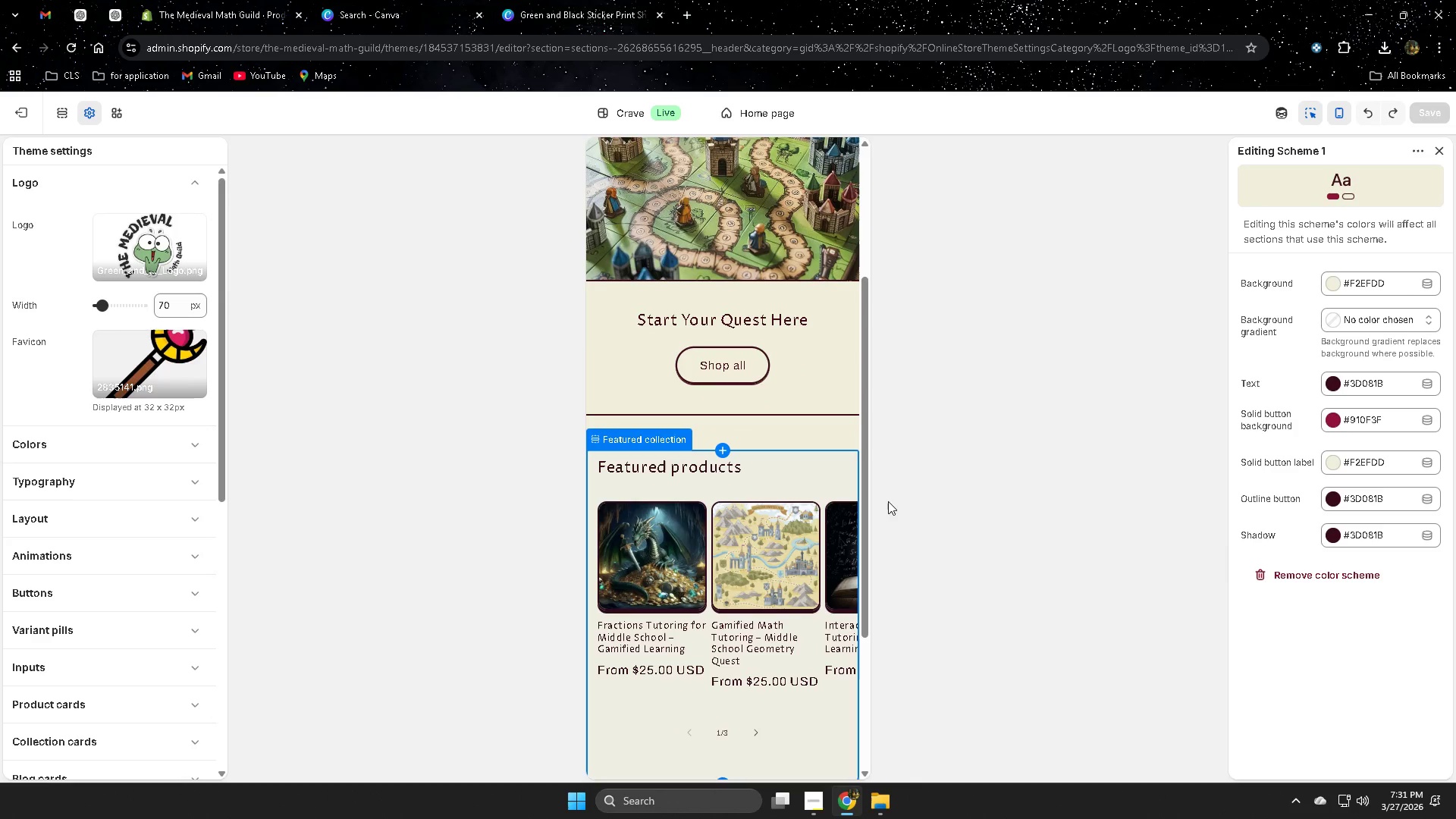 
scroll: coordinate [821, 538], scroll_direction: up, amount: 1.0
 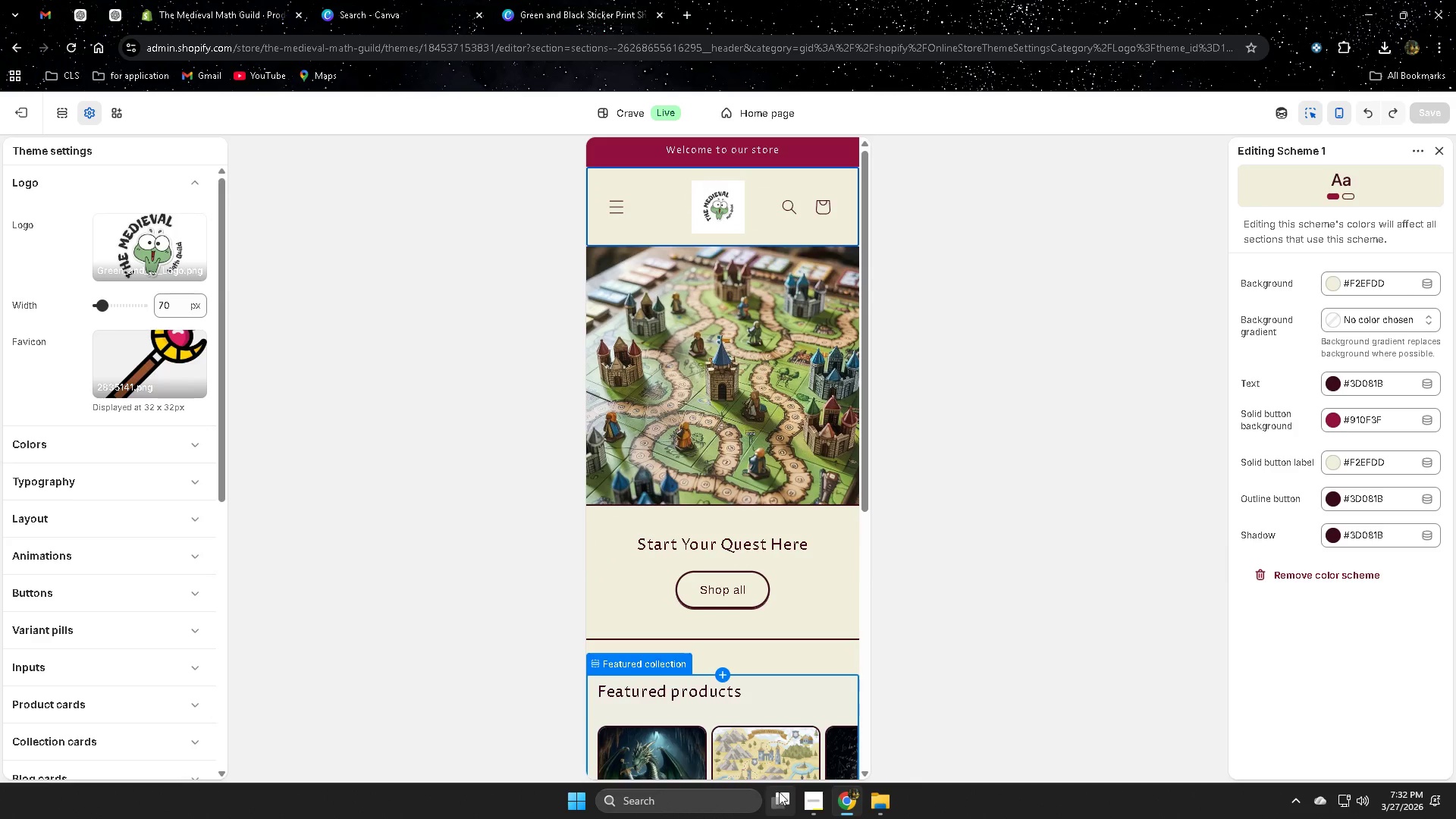 
left_click([805, 795])